 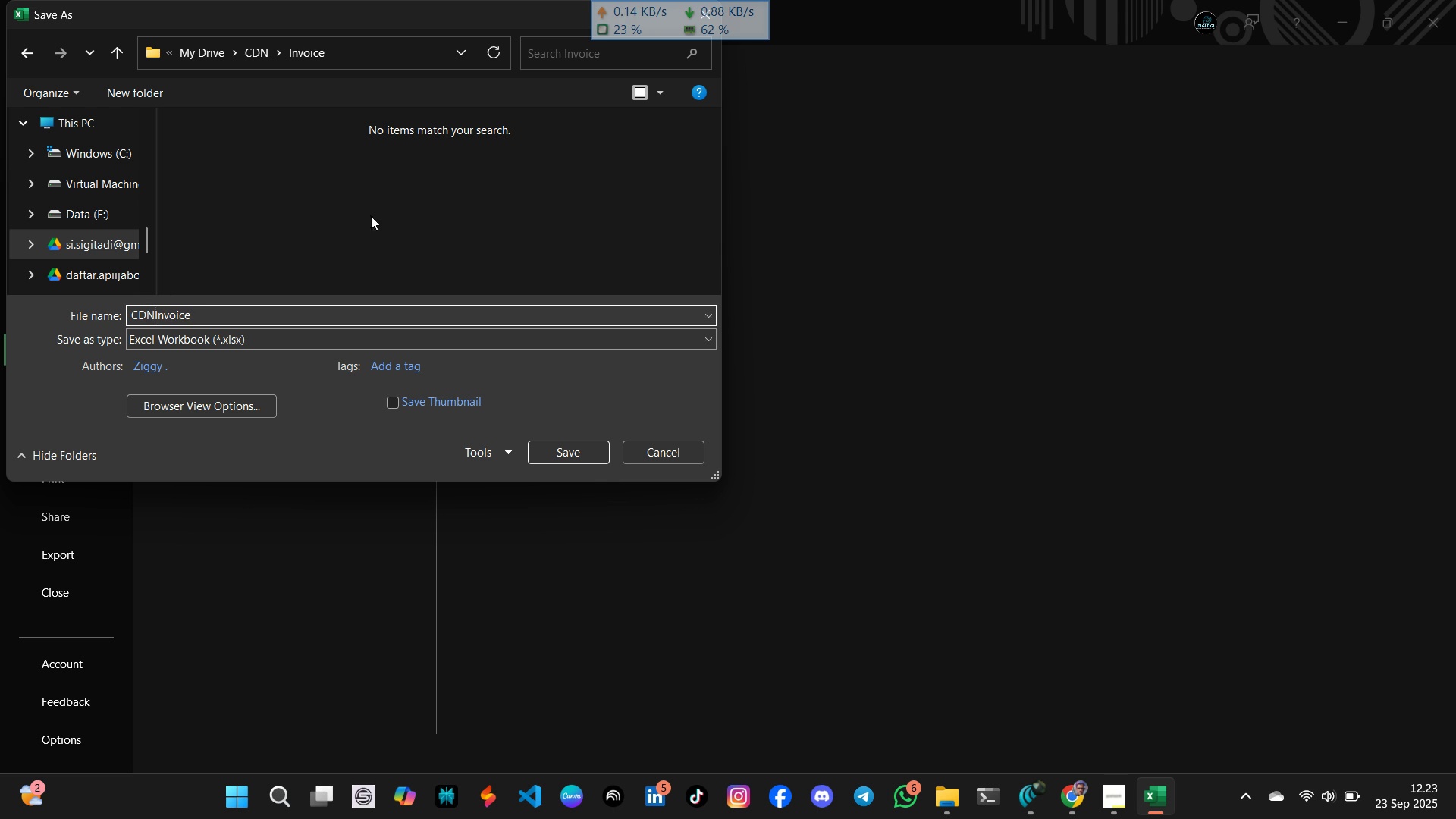 
key(Space)
 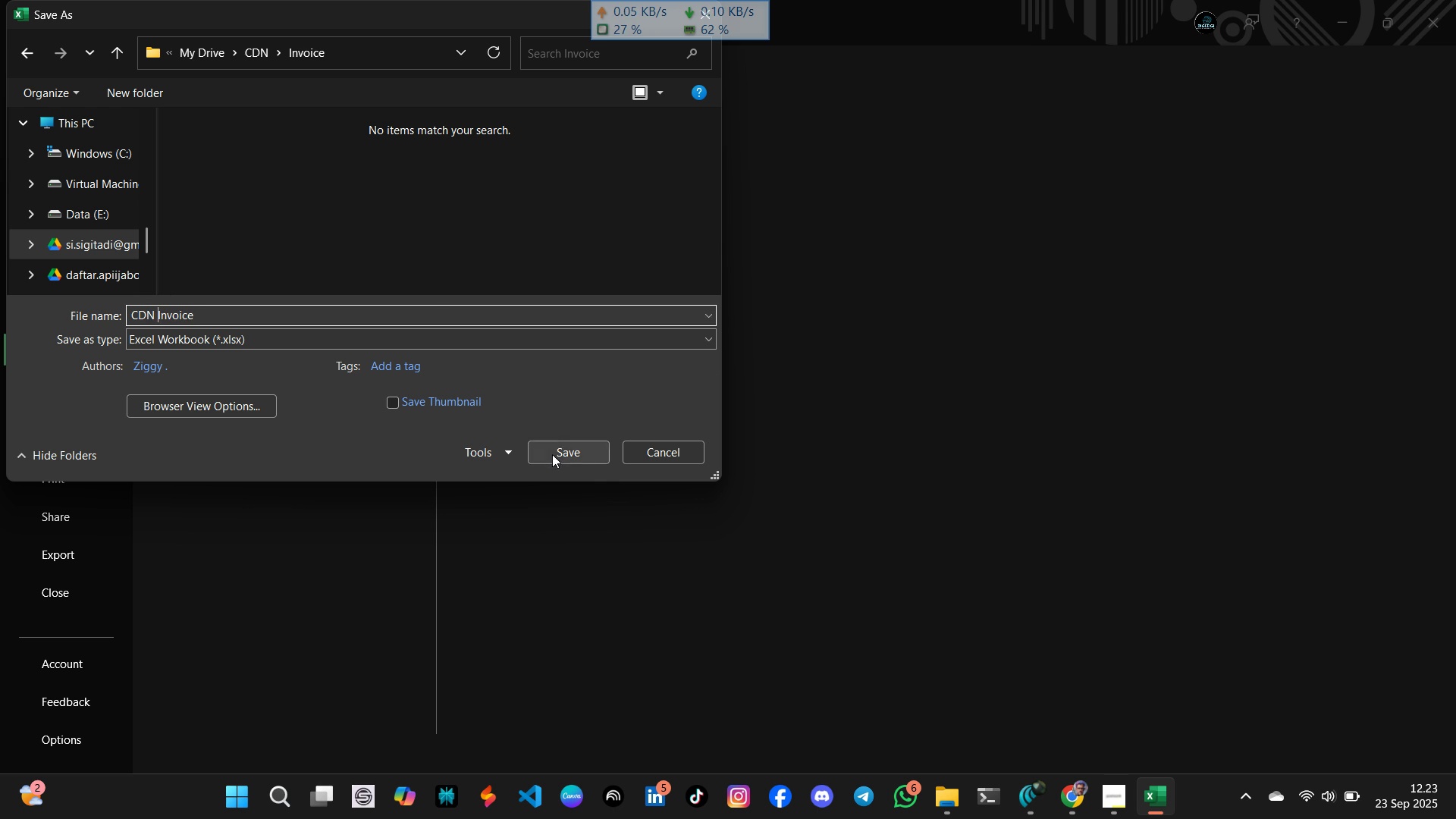 
left_click([552, 454])
 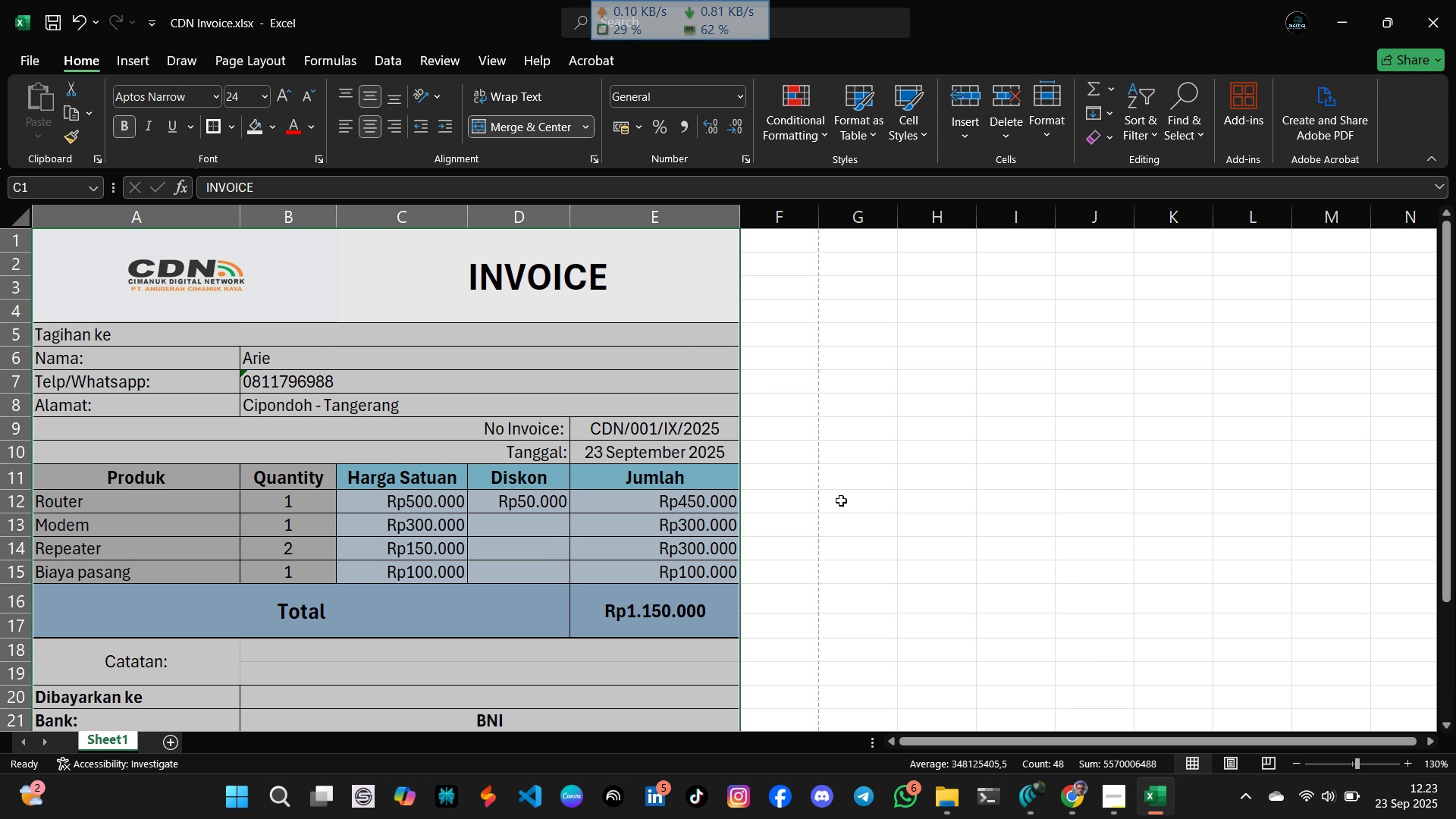 
wait(11.91)
 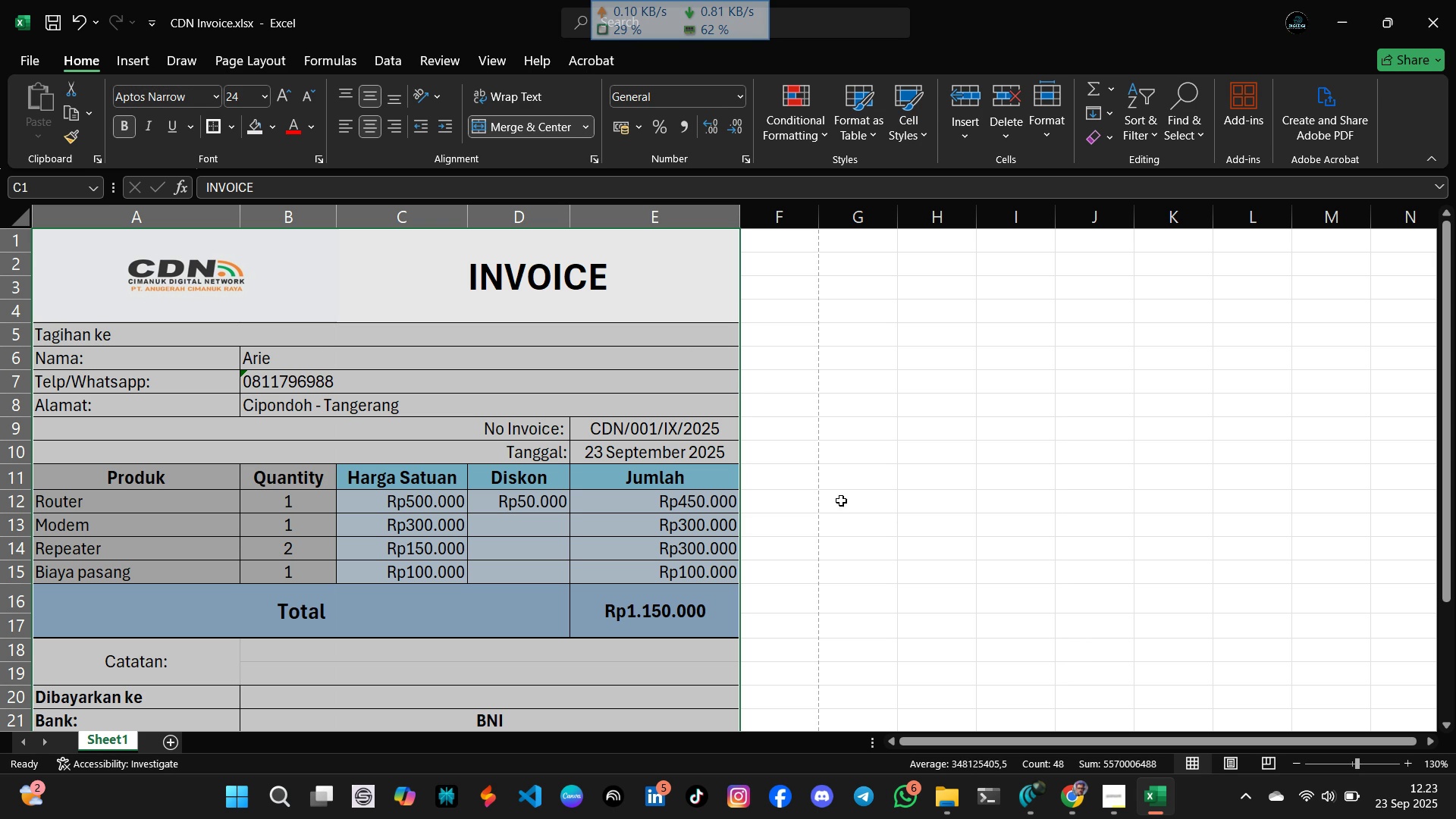 
left_click([23, 59])
 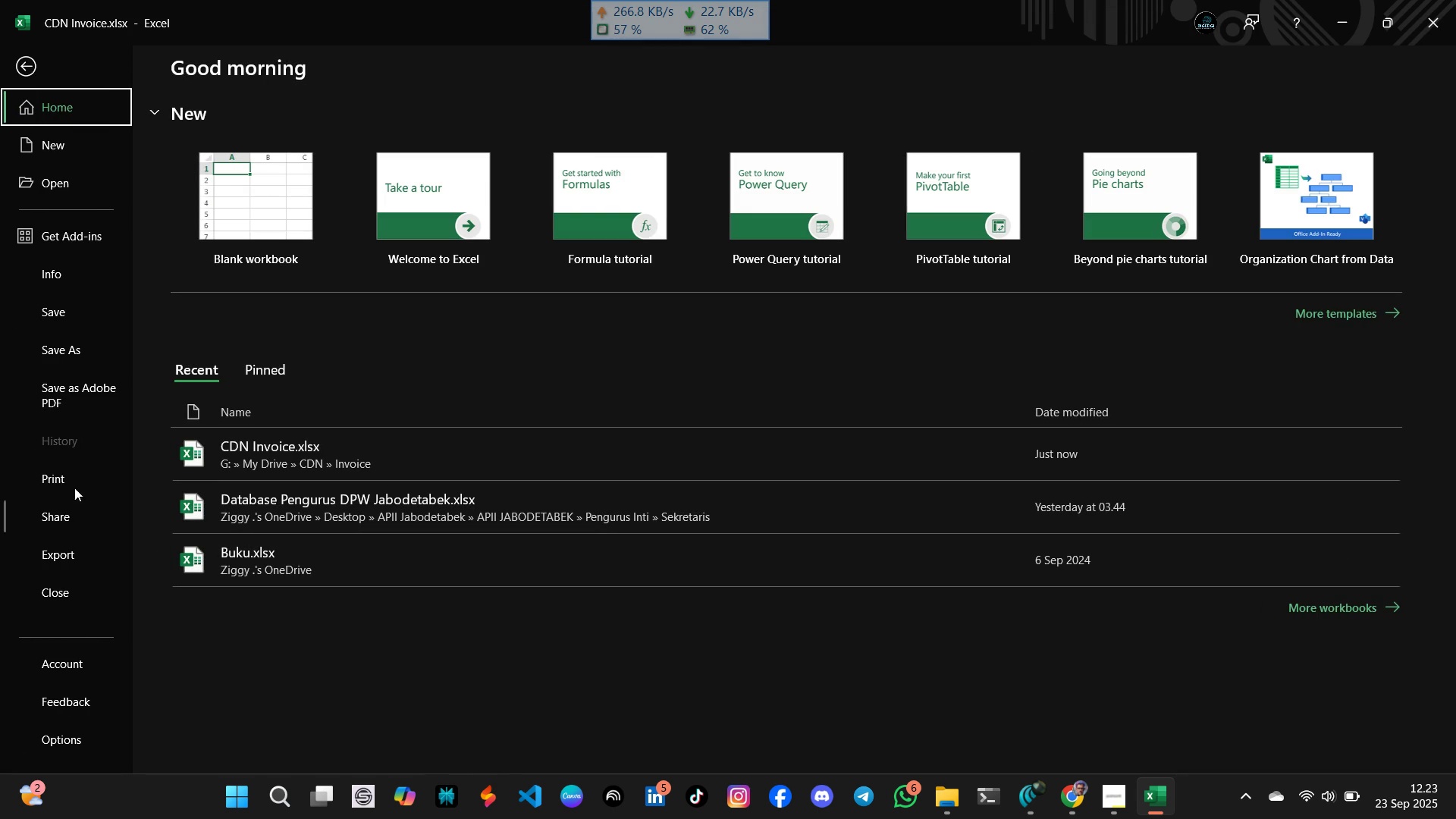 
left_click([74, 469])
 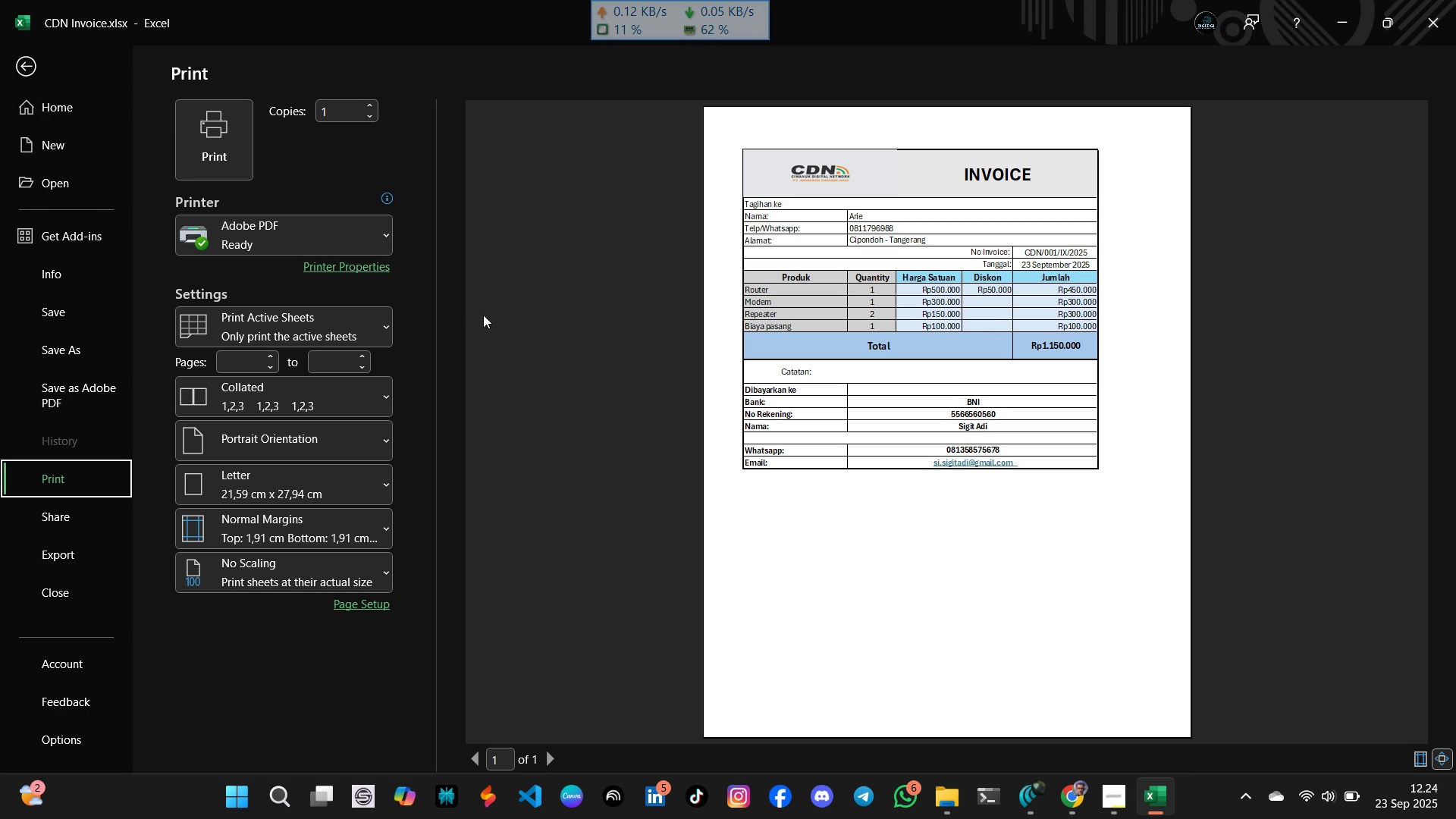 
wait(11.99)
 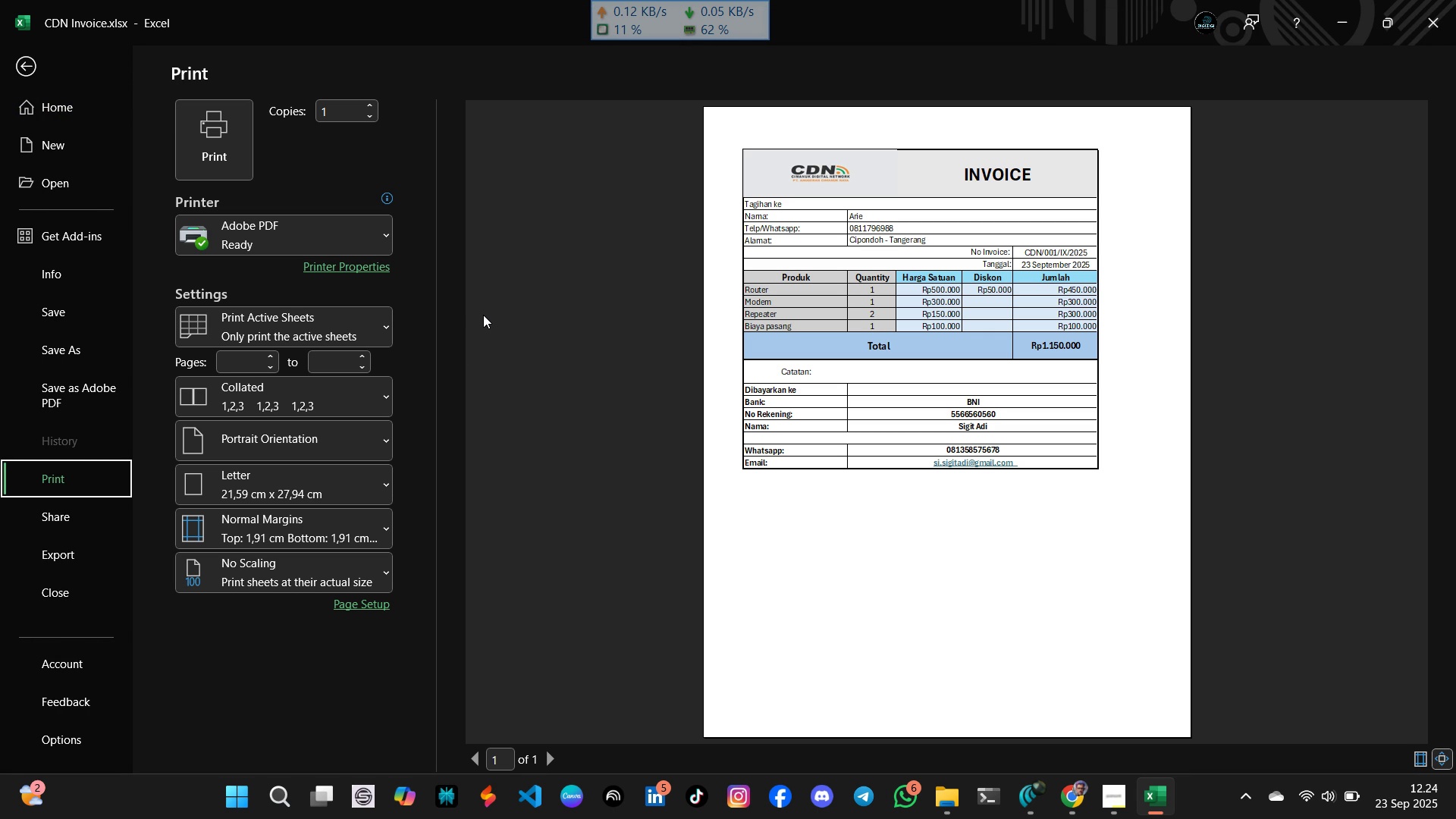 
key(Escape)
 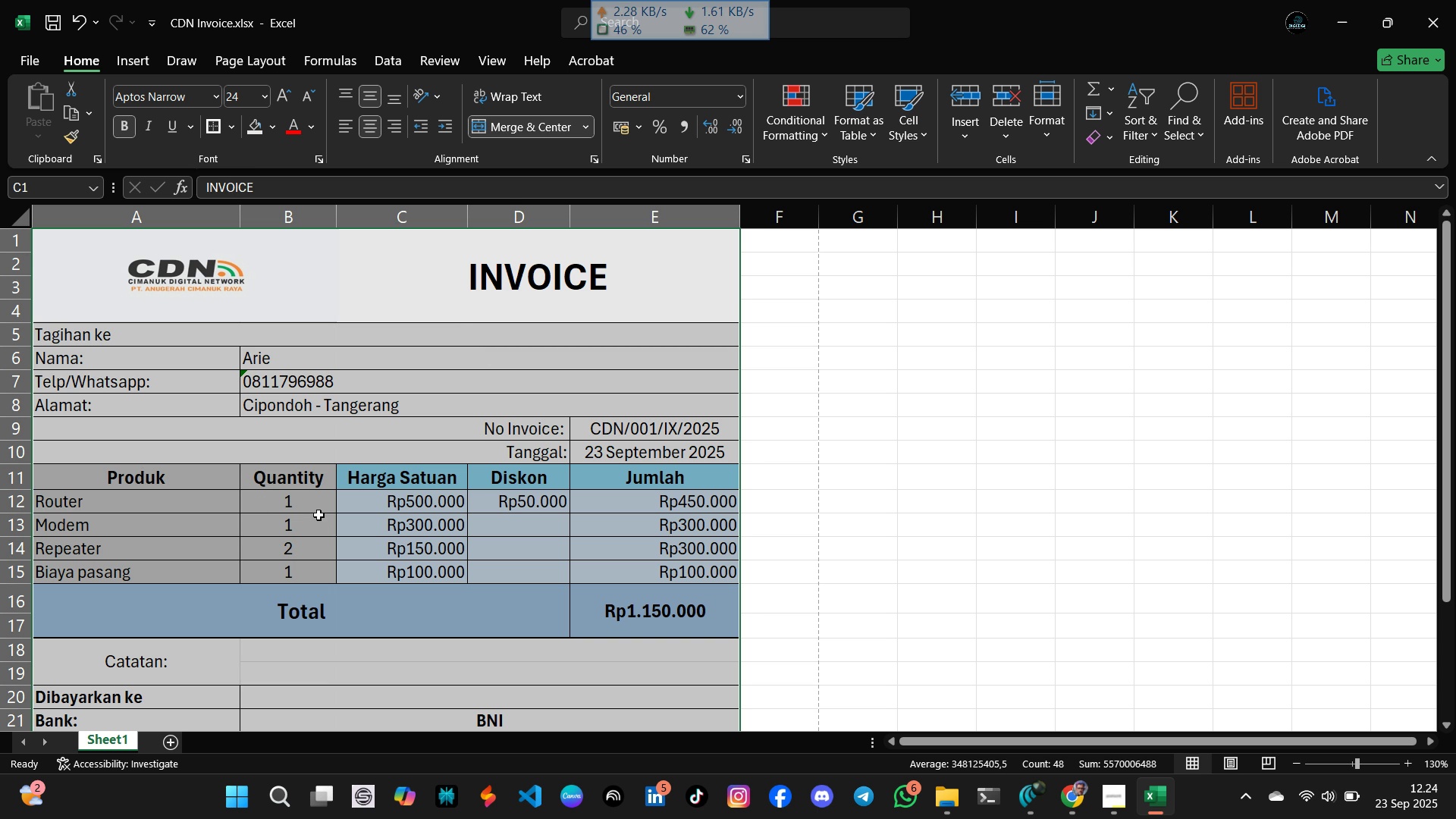 
left_click([315, 504])
 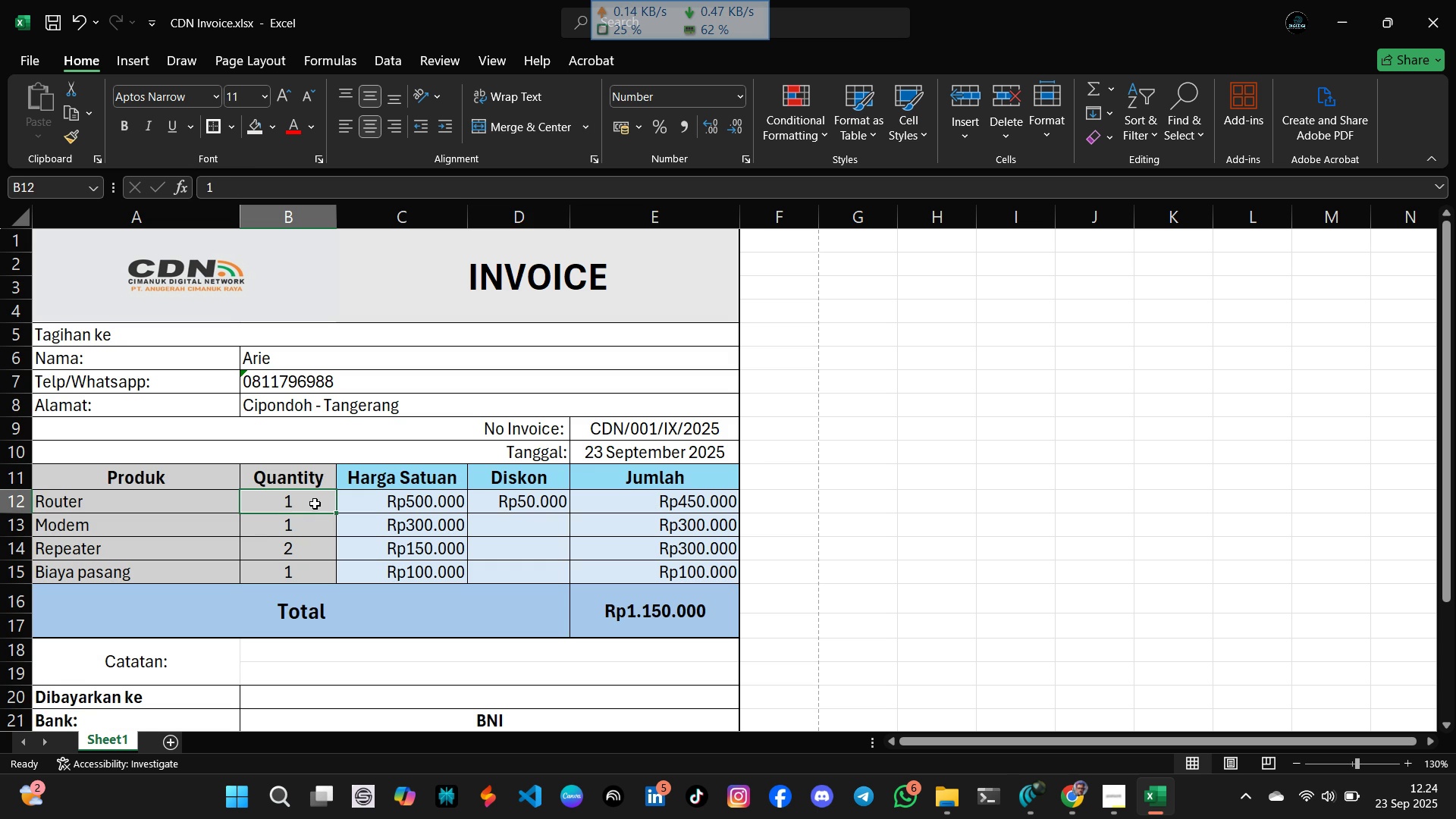 
key(5)
 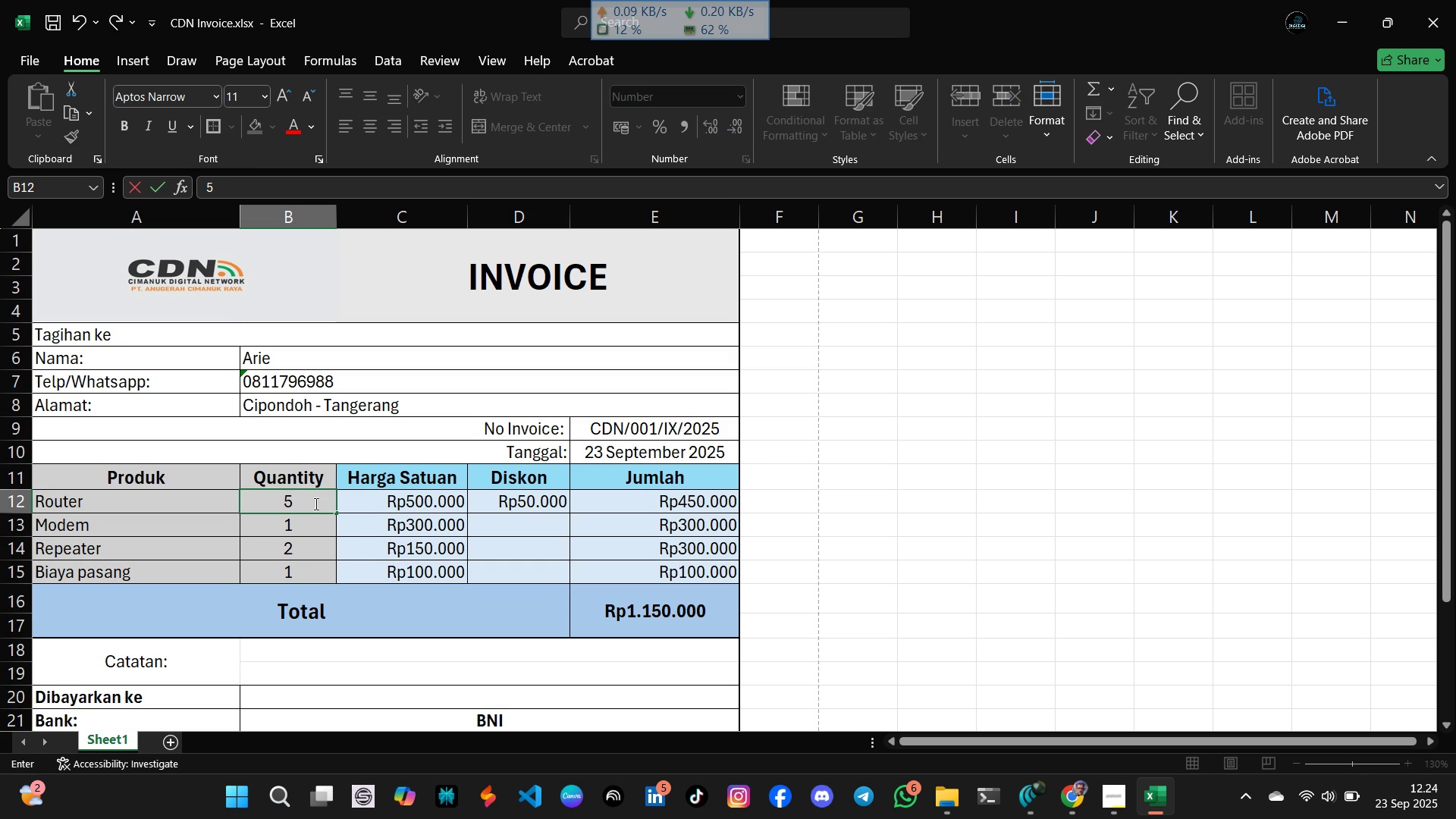 
key(Enter)
 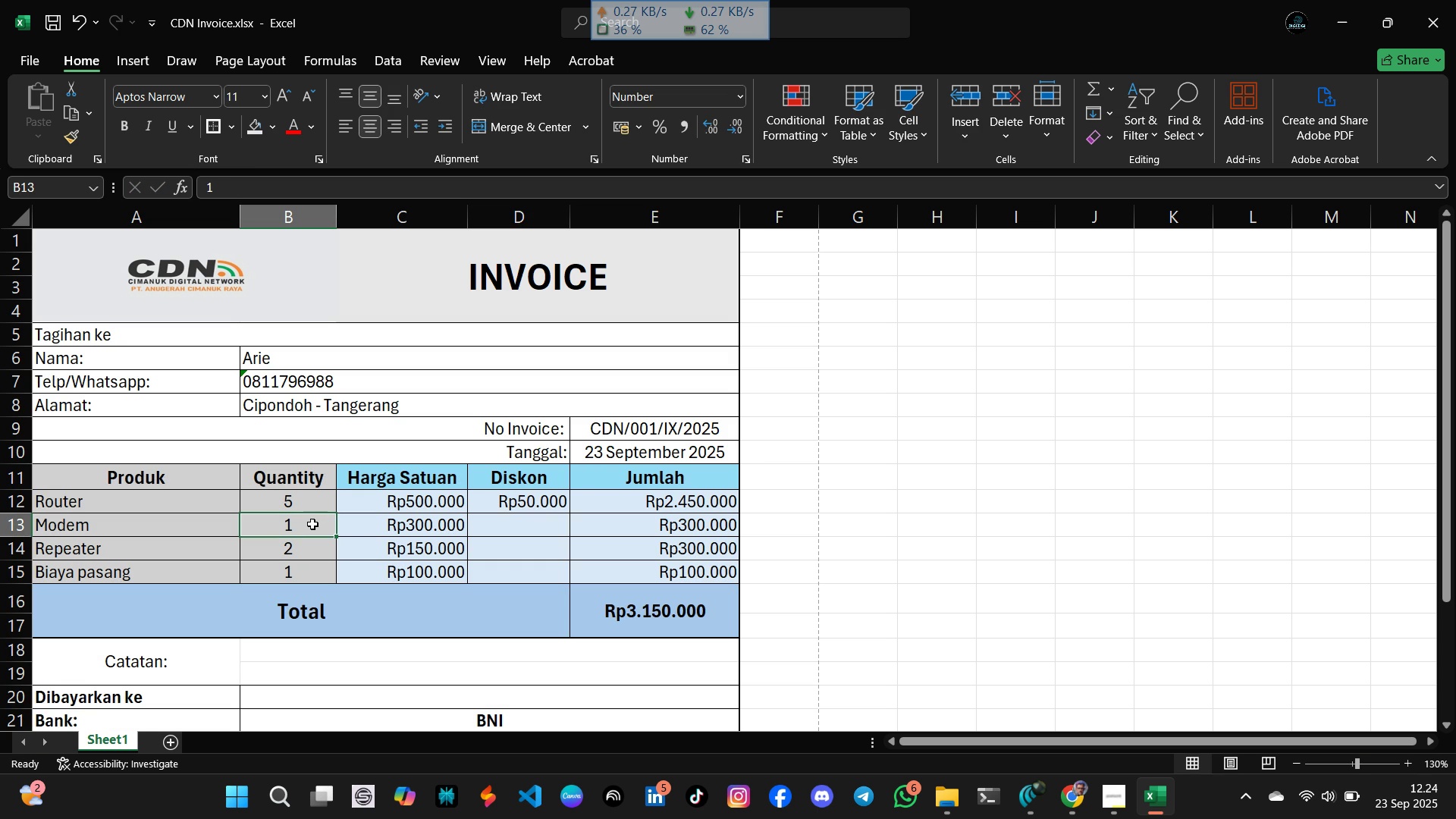 
left_click([312, 526])
 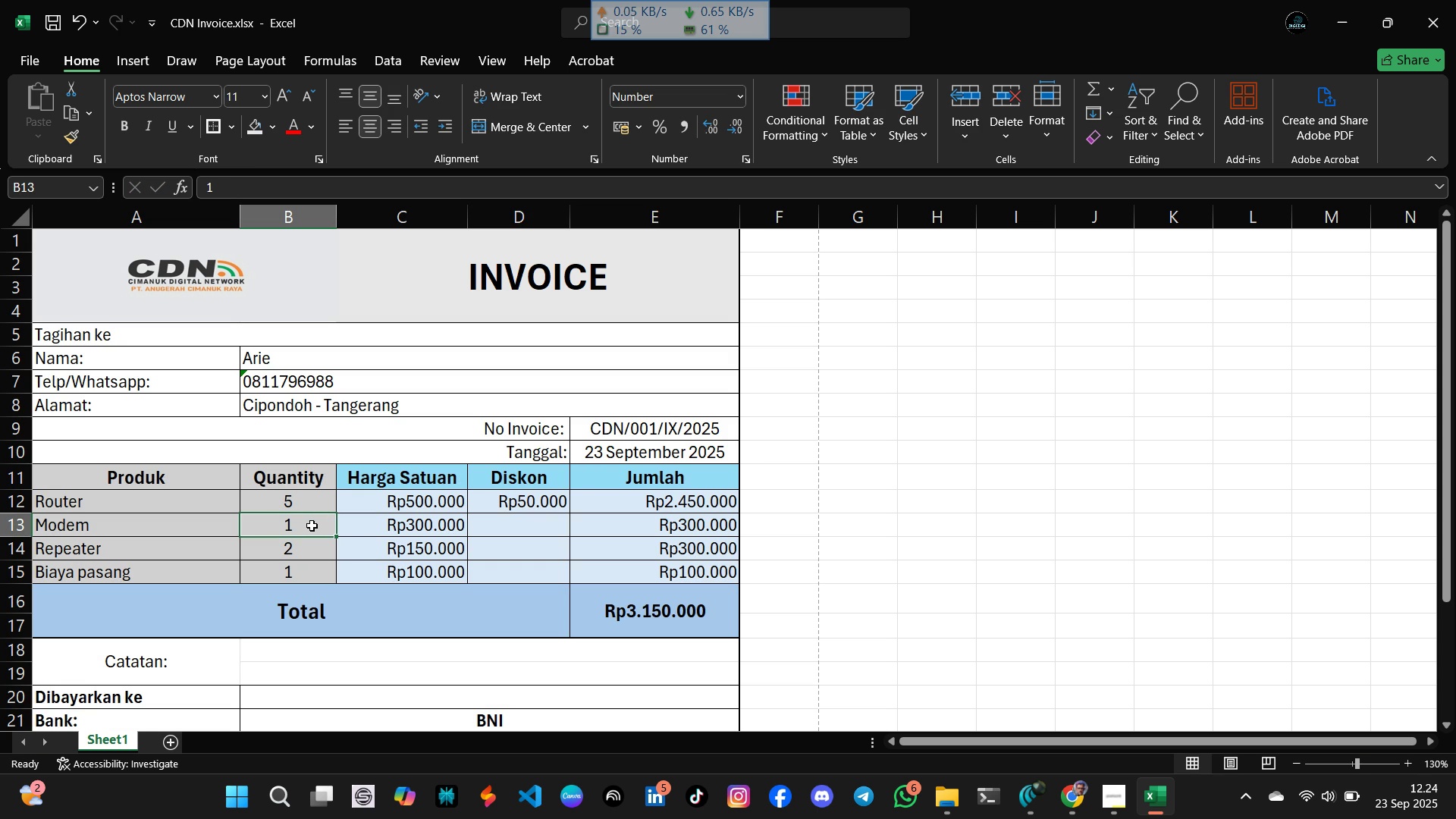 
key(5)
 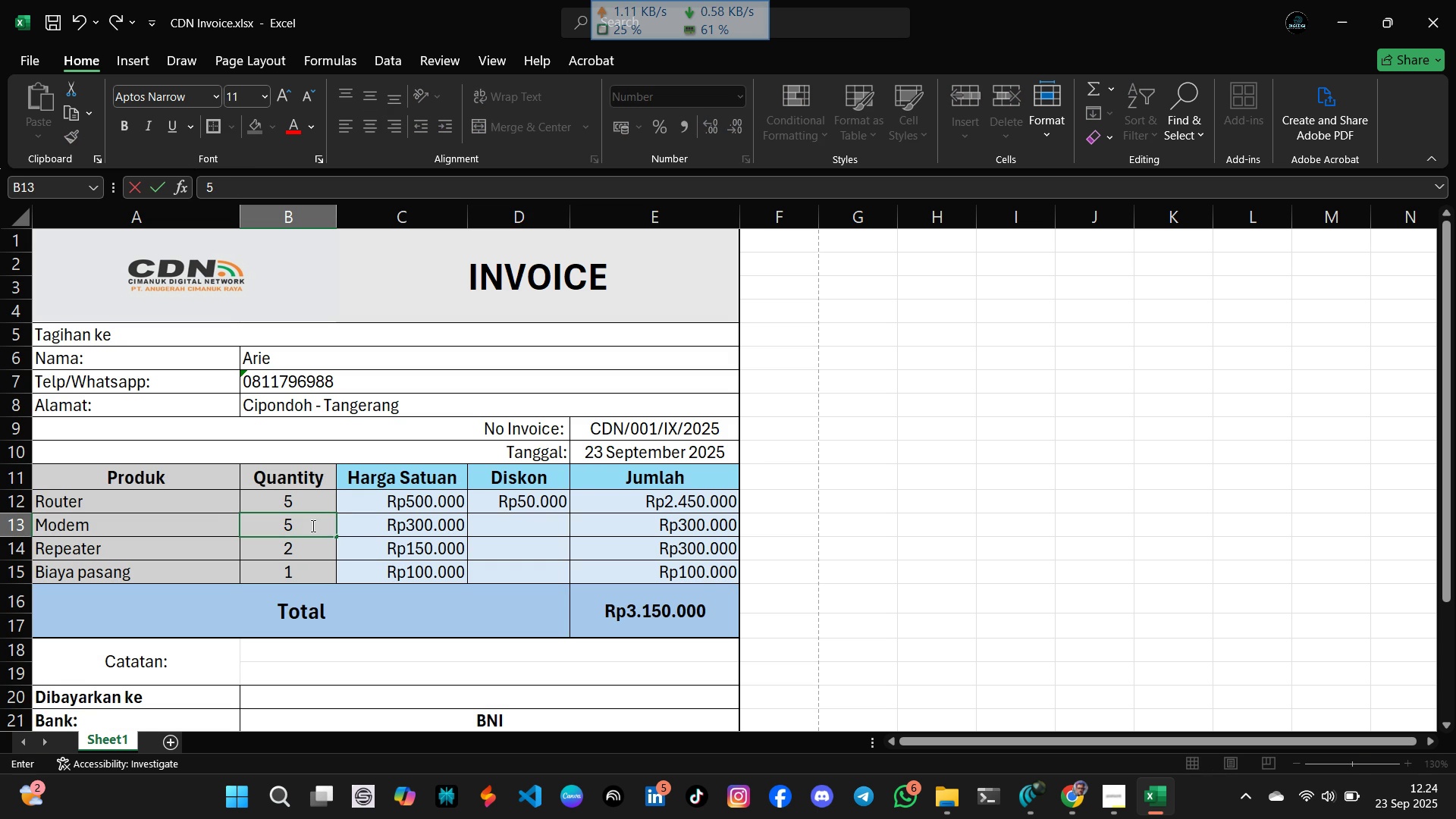 
key(Enter)
 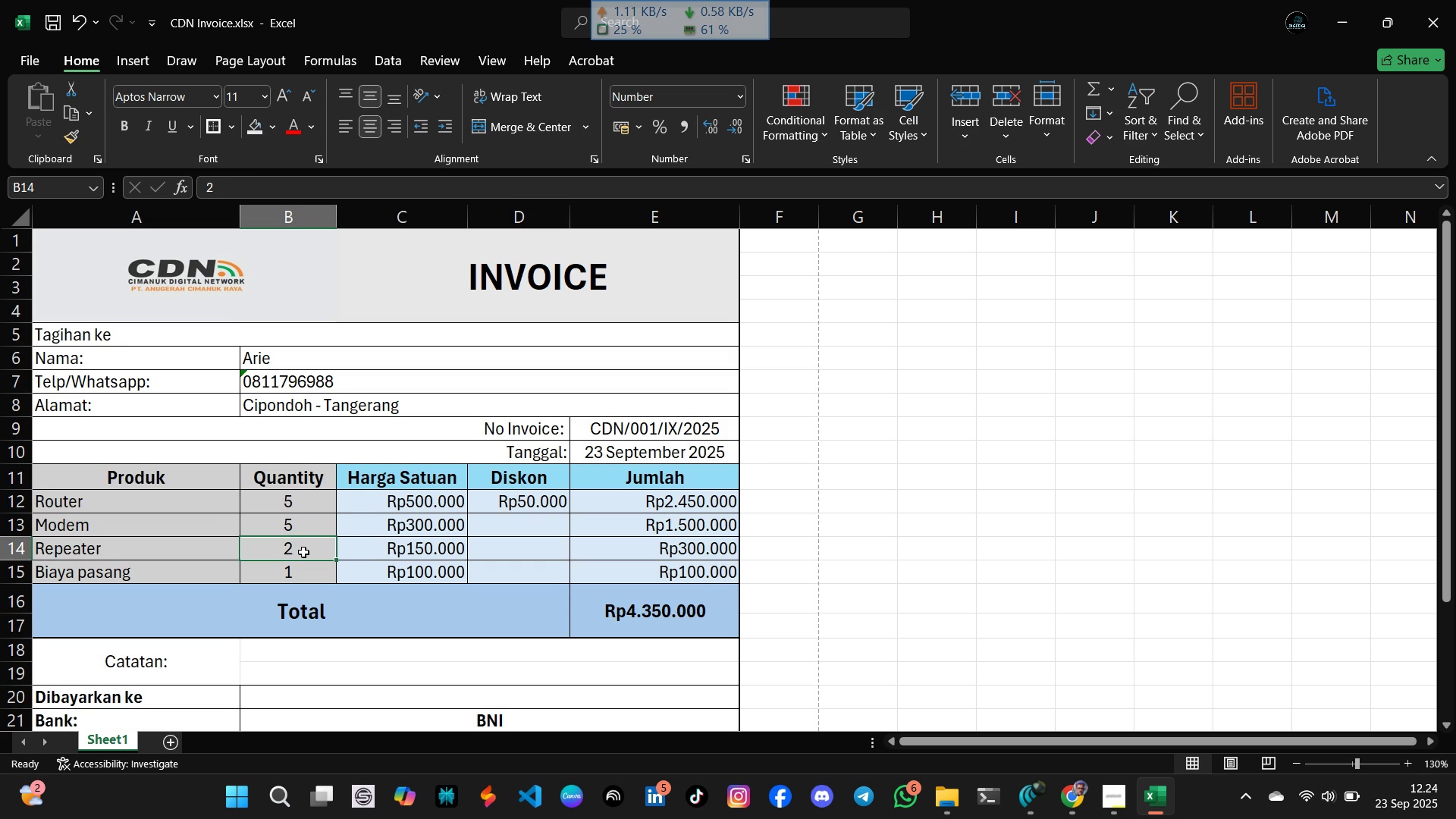 
left_click([303, 552])
 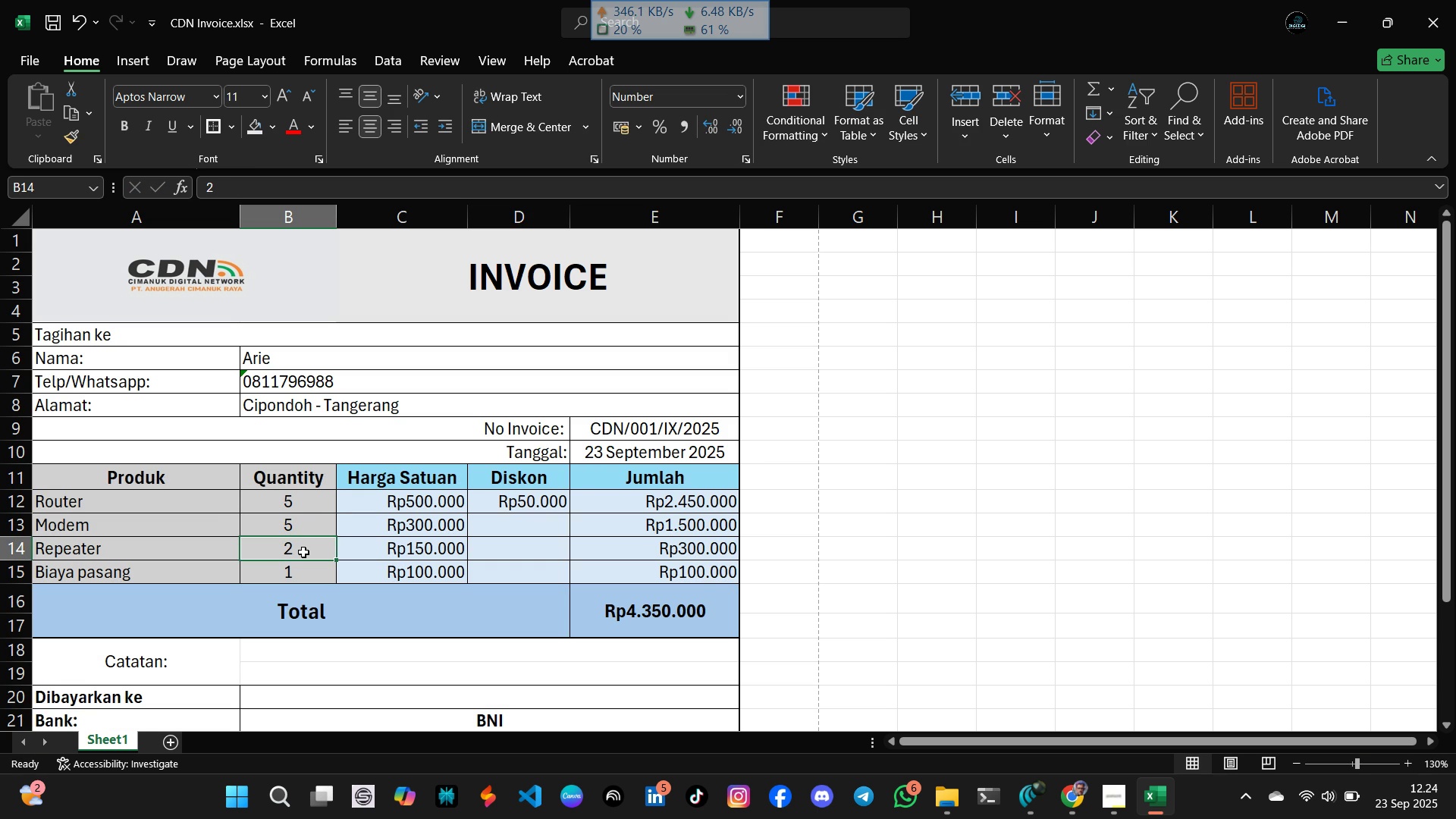 
type(10)
 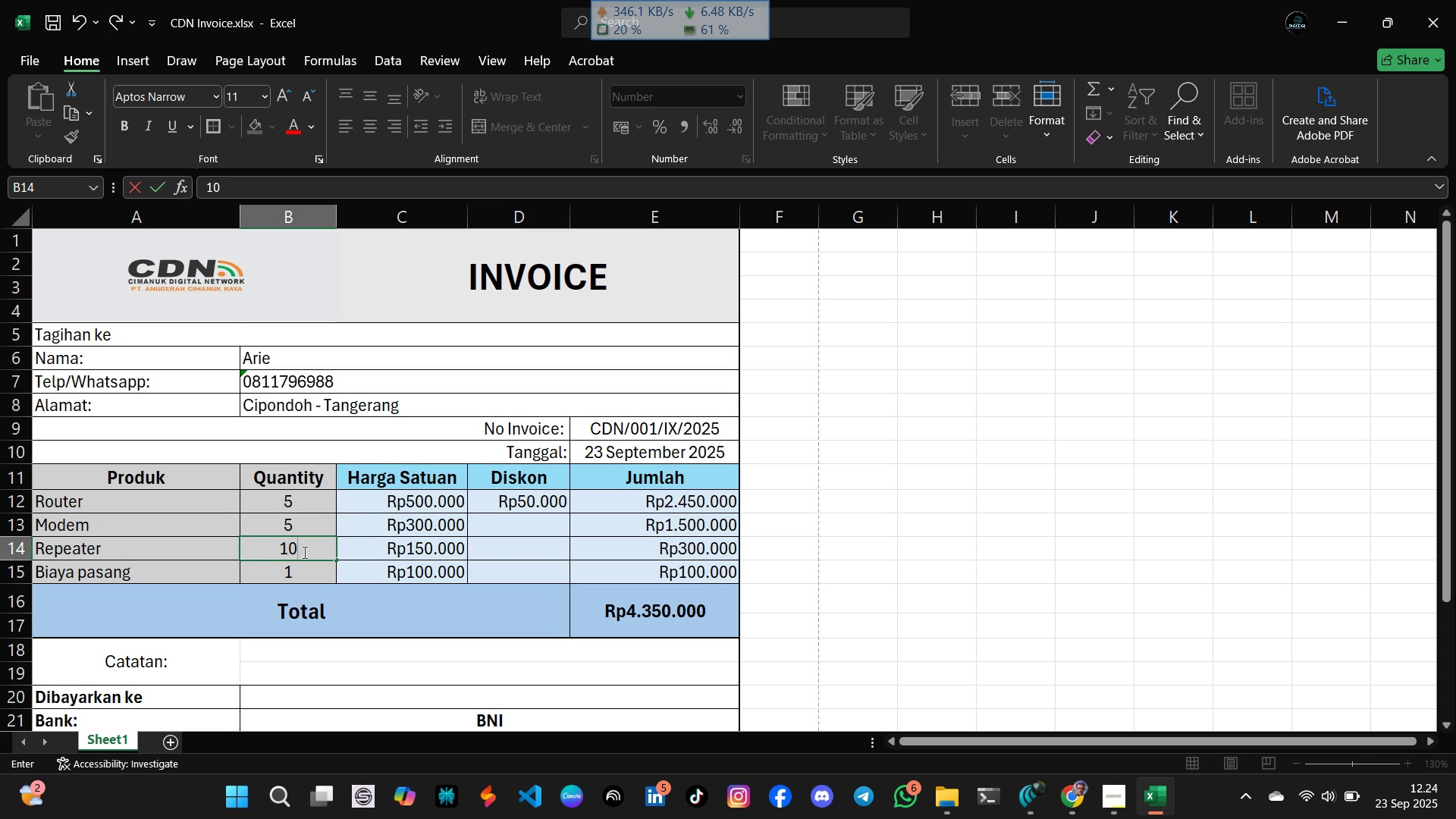 
key(Enter)
 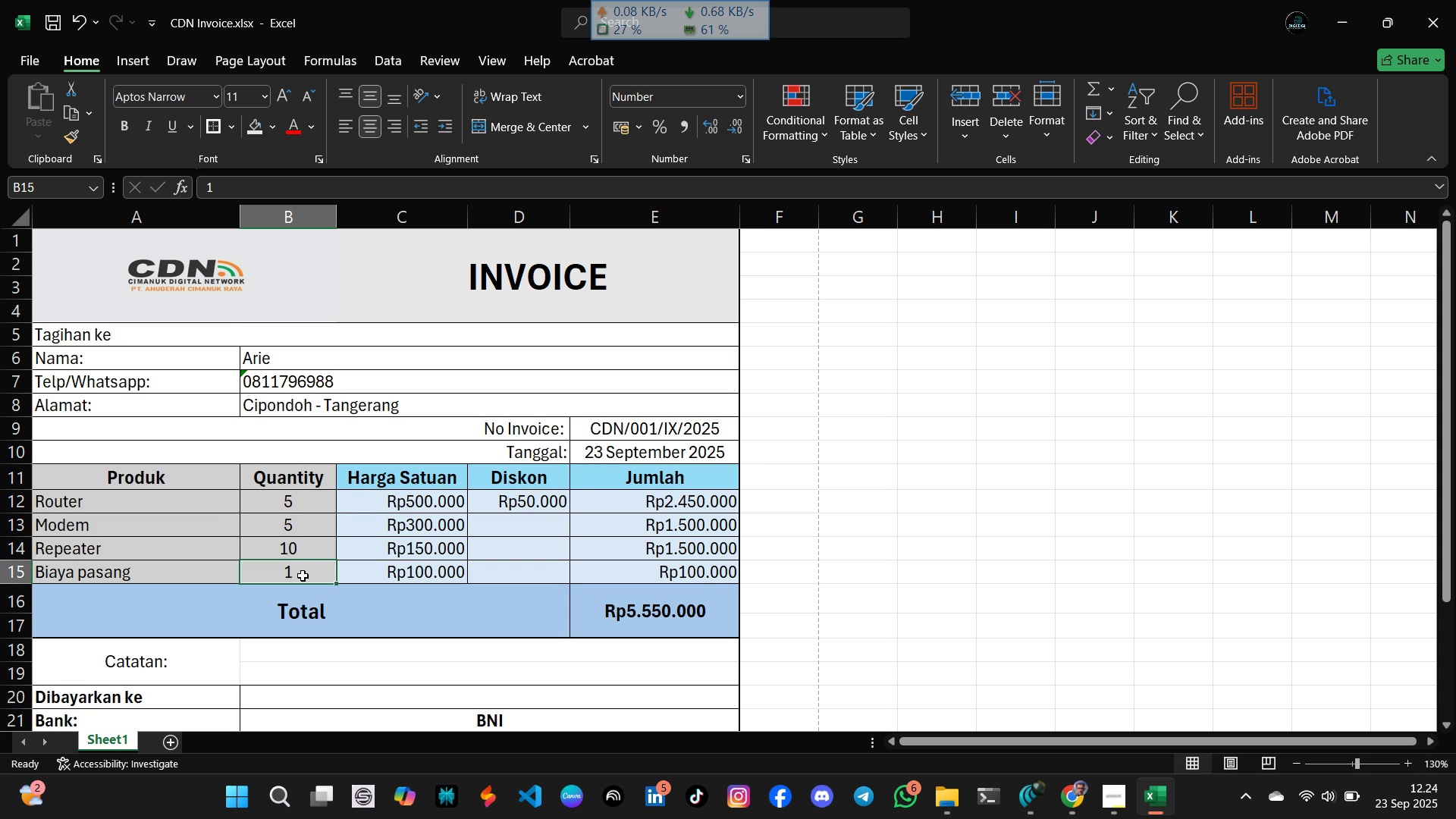 
left_click([303, 576])
 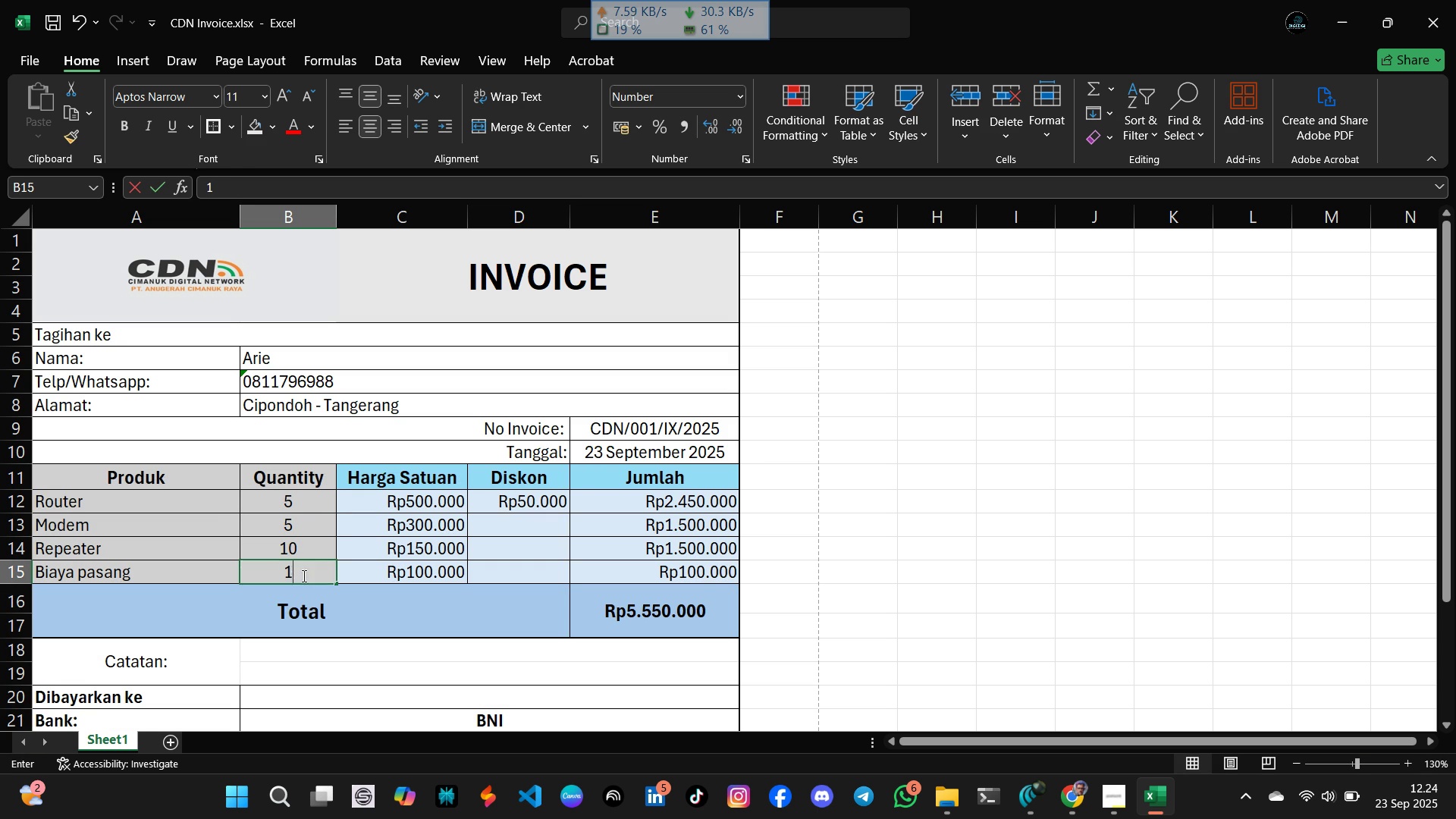 
key(5)
 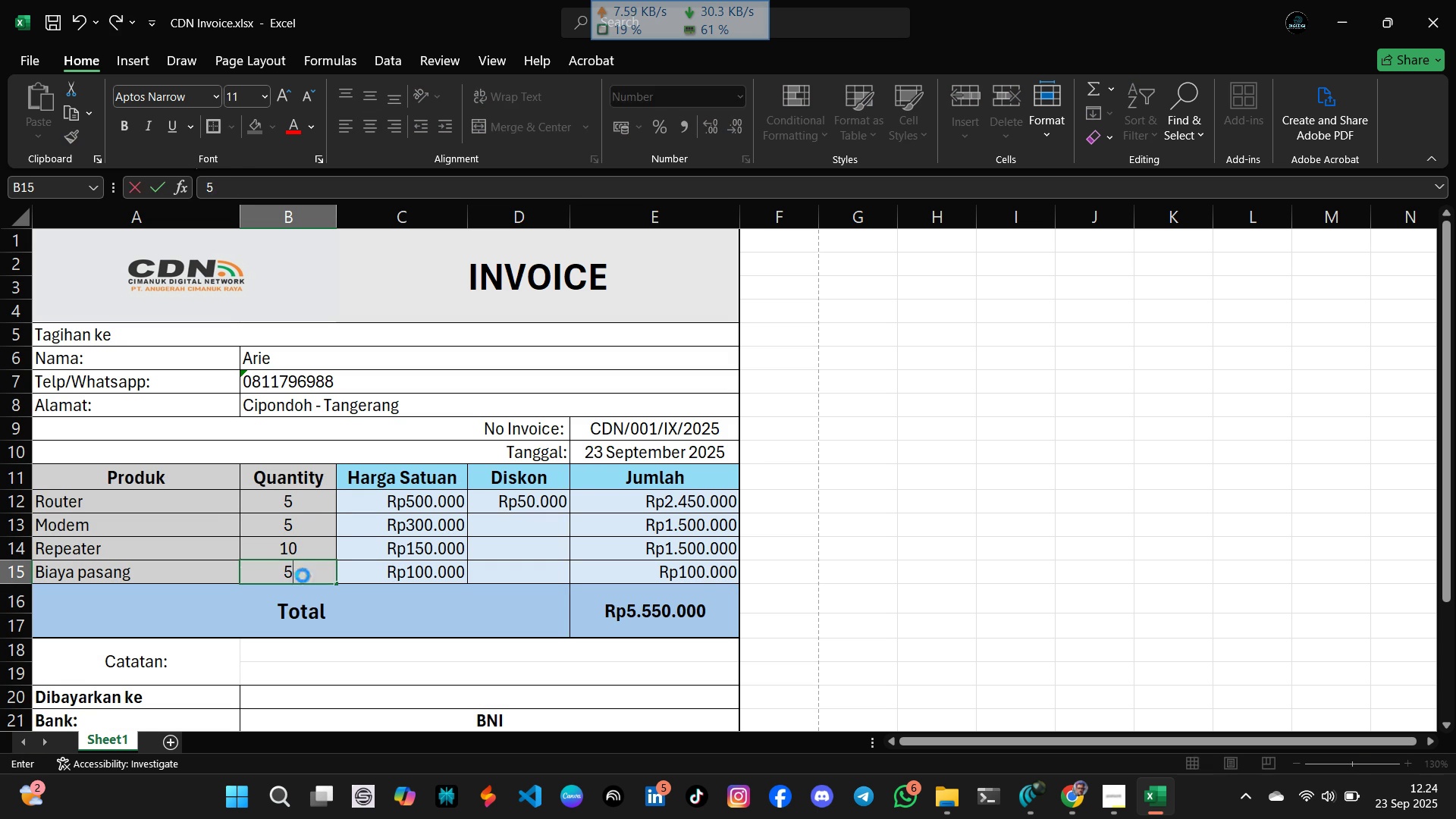 
key(Enter)
 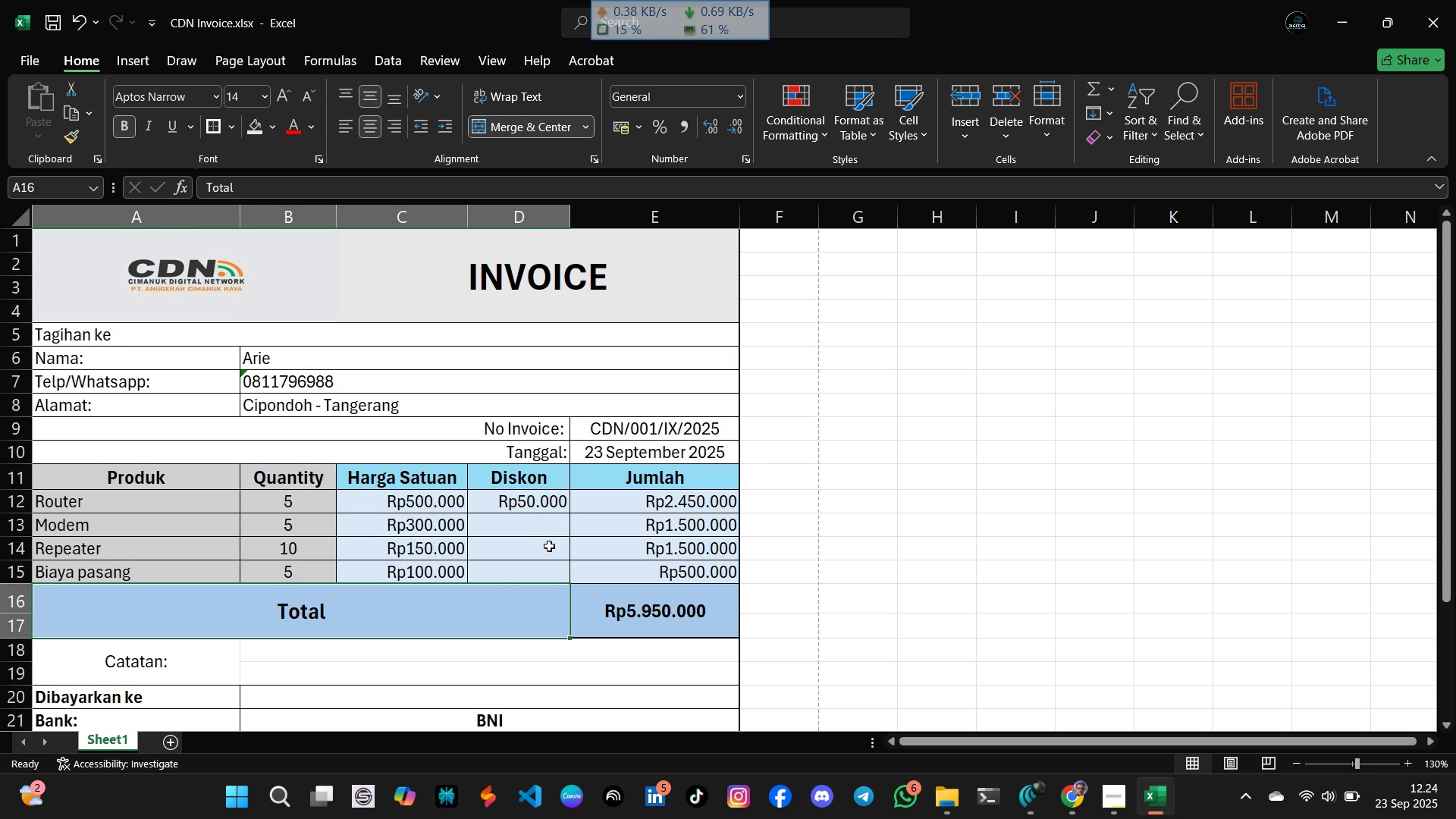 
wait(5.58)
 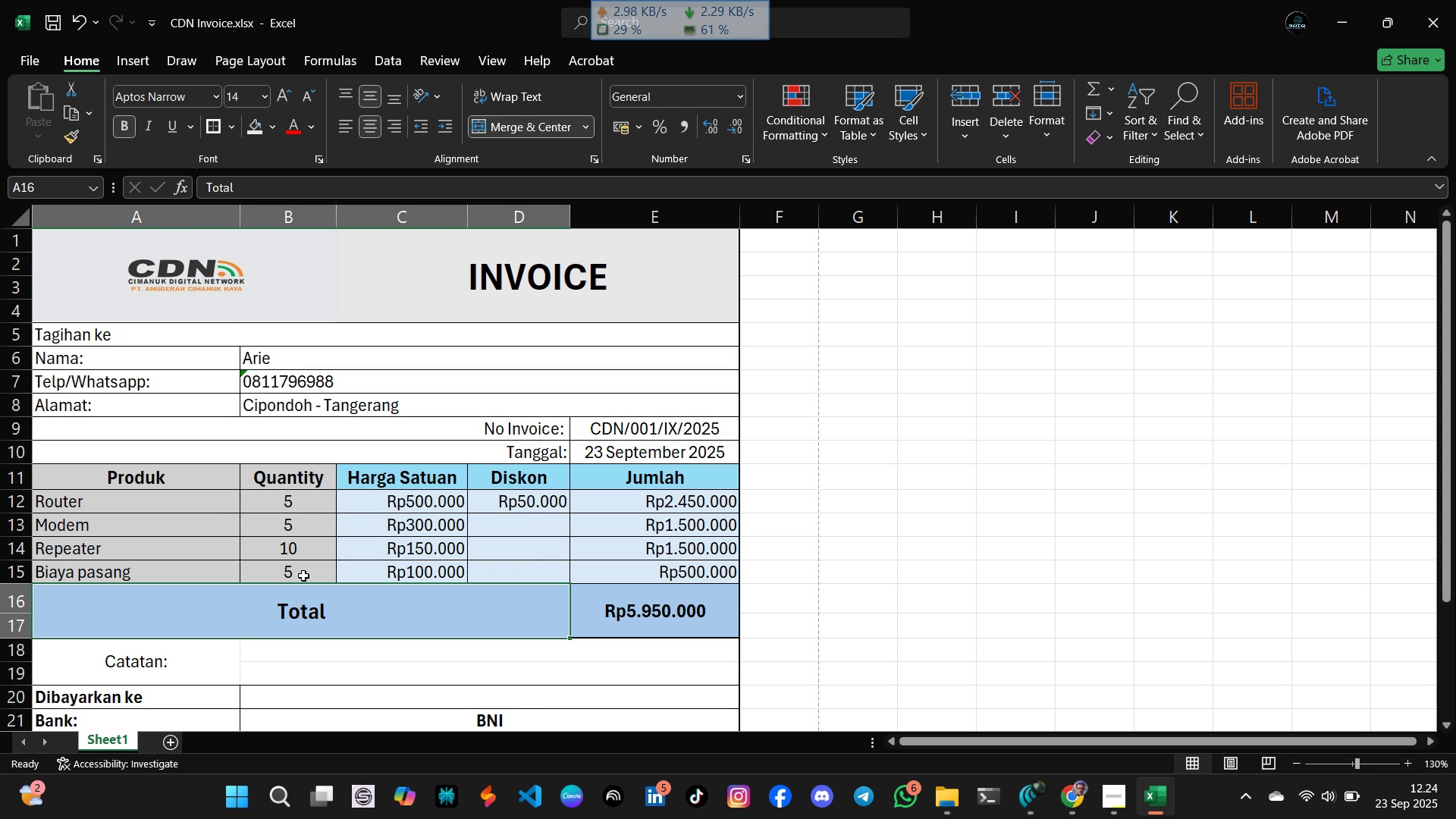 
scroll: coordinate [531, 496], scroll_direction: down, amount: 4.0
 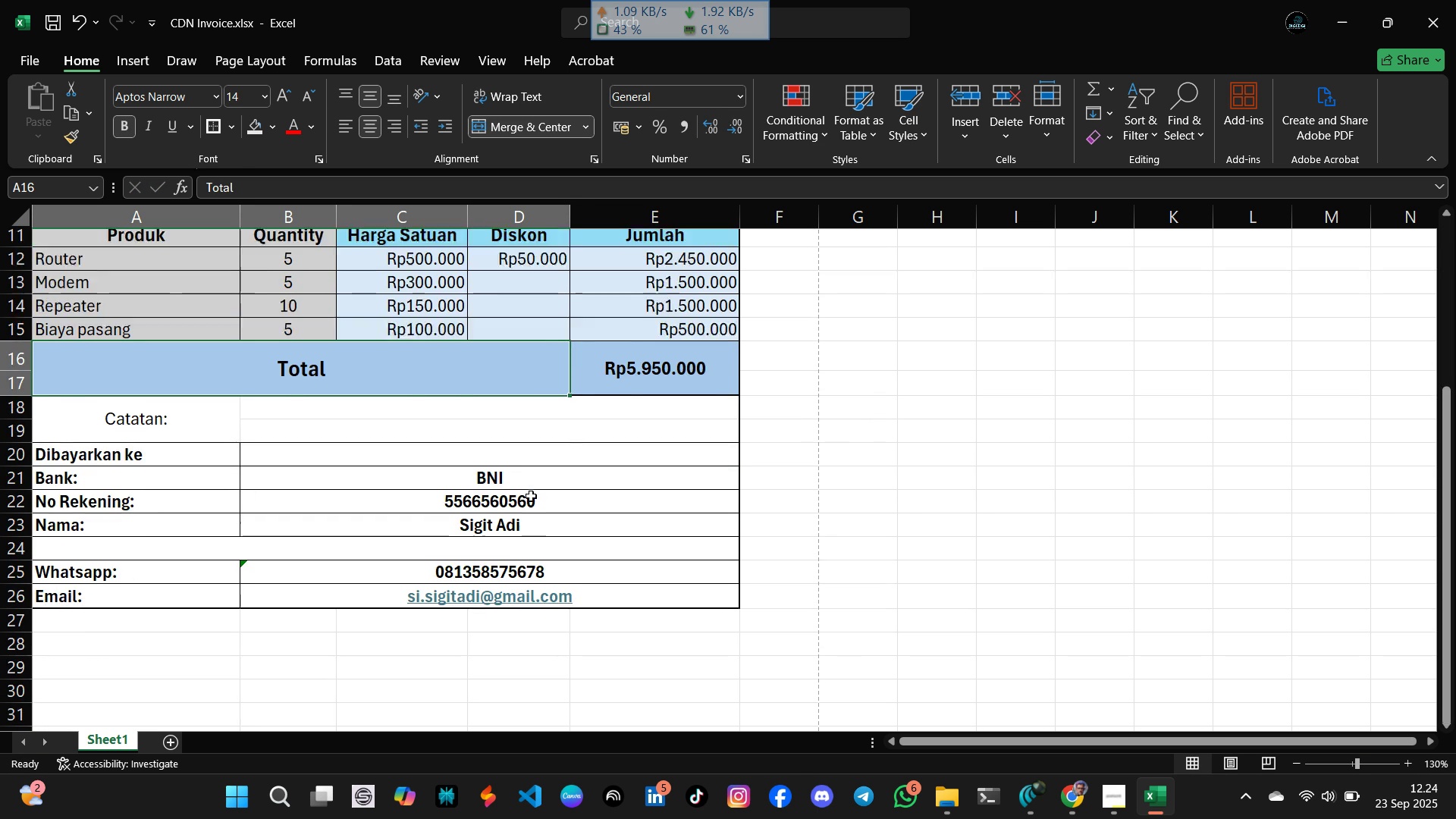 
scroll: coordinate [531, 496], scroll_direction: up, amount: 6.0
 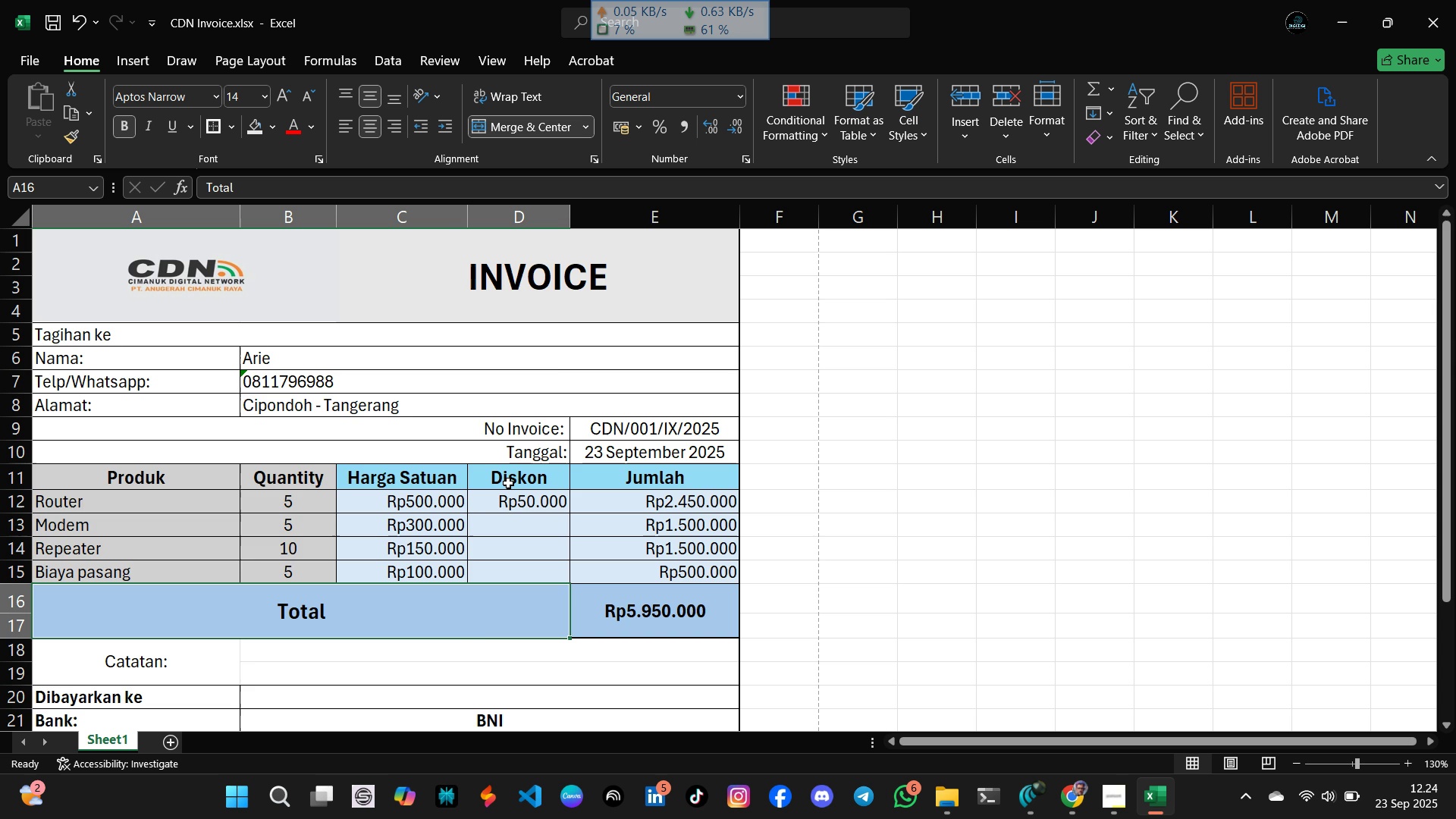 
wait(5.65)
 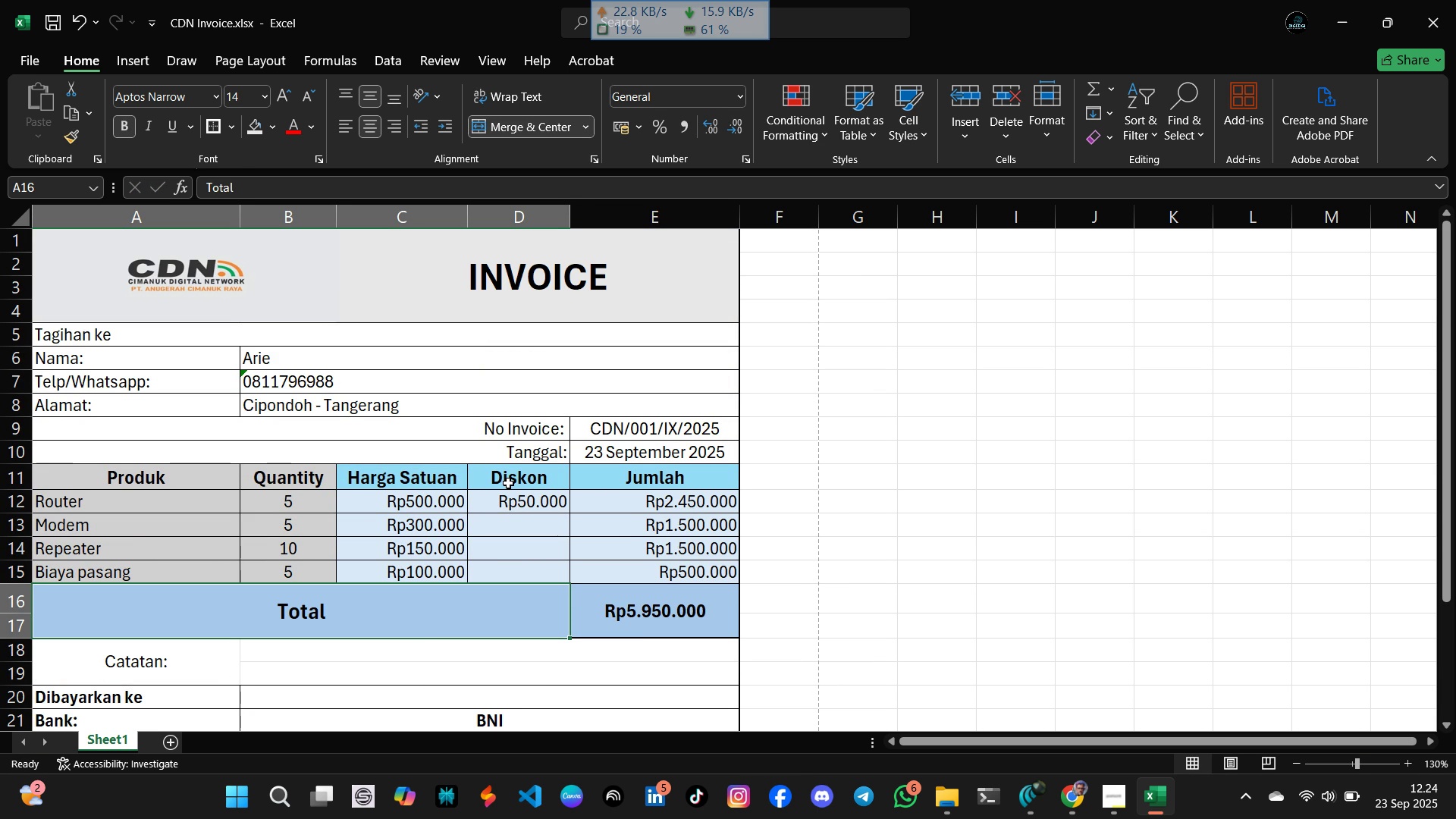 
scroll: coordinate [508, 483], scroll_direction: down, amount: 6.0
 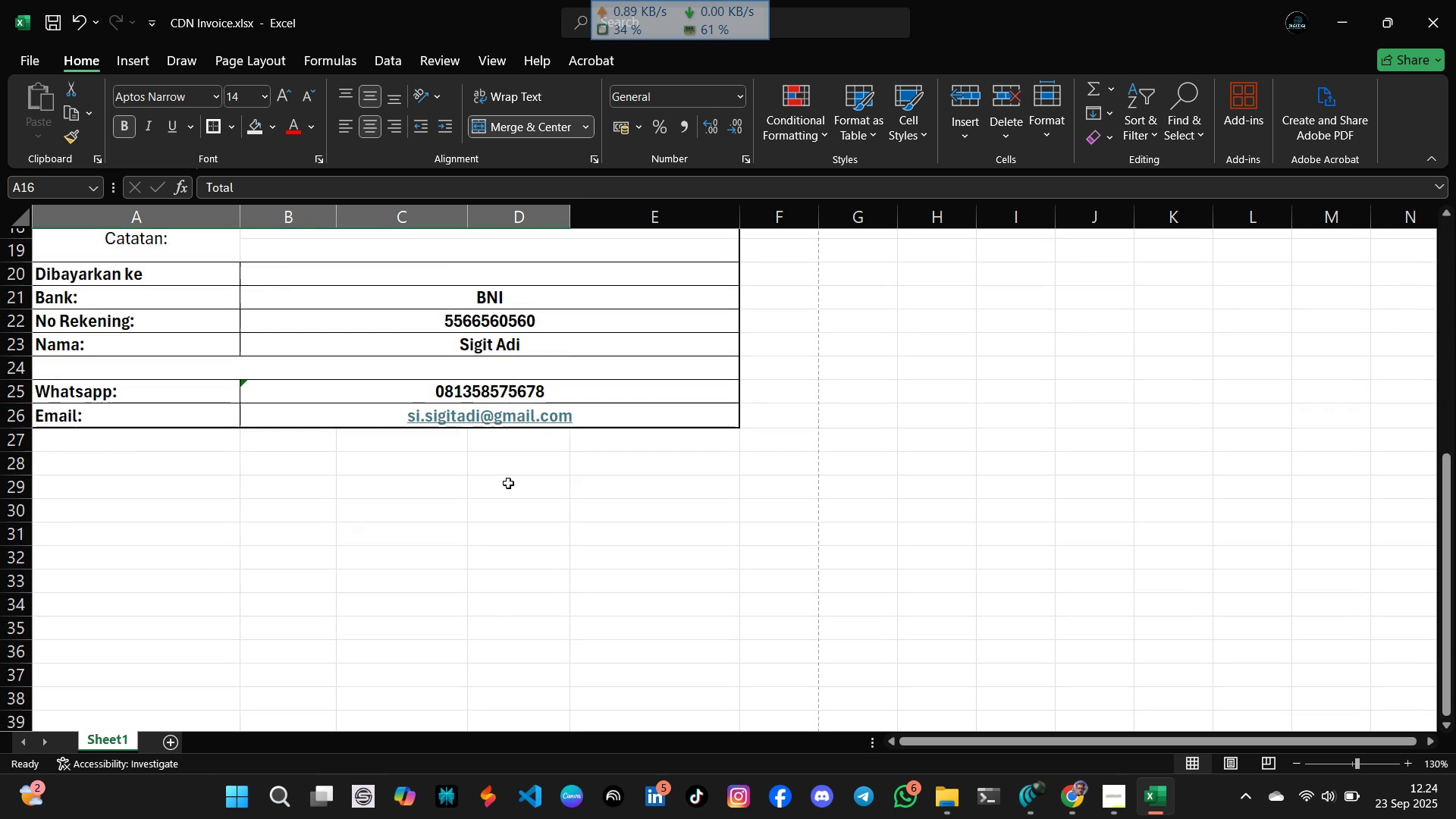 
scroll: coordinate [508, 483], scroll_direction: up, amount: 9.0
 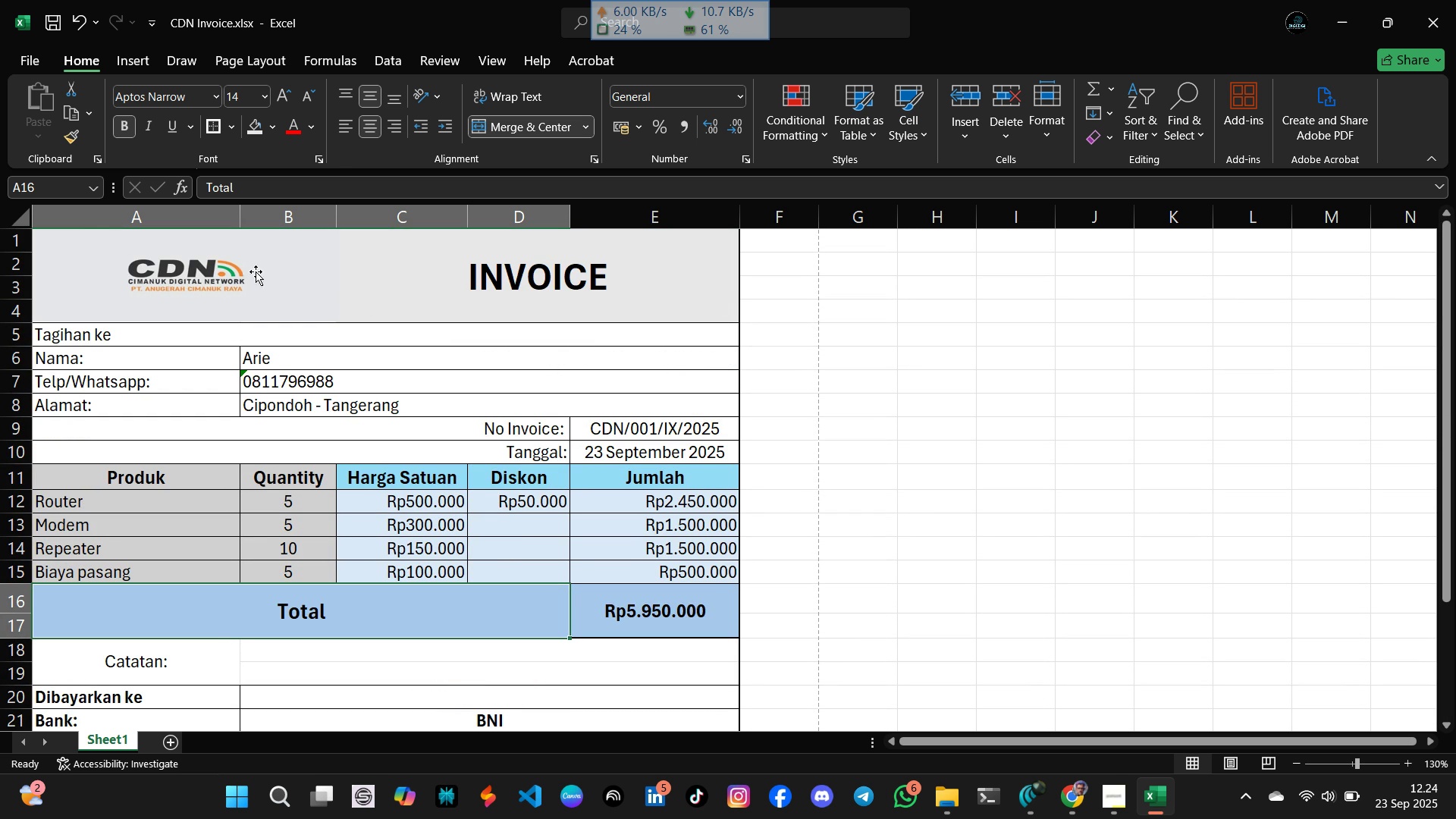 
wait(8.42)
 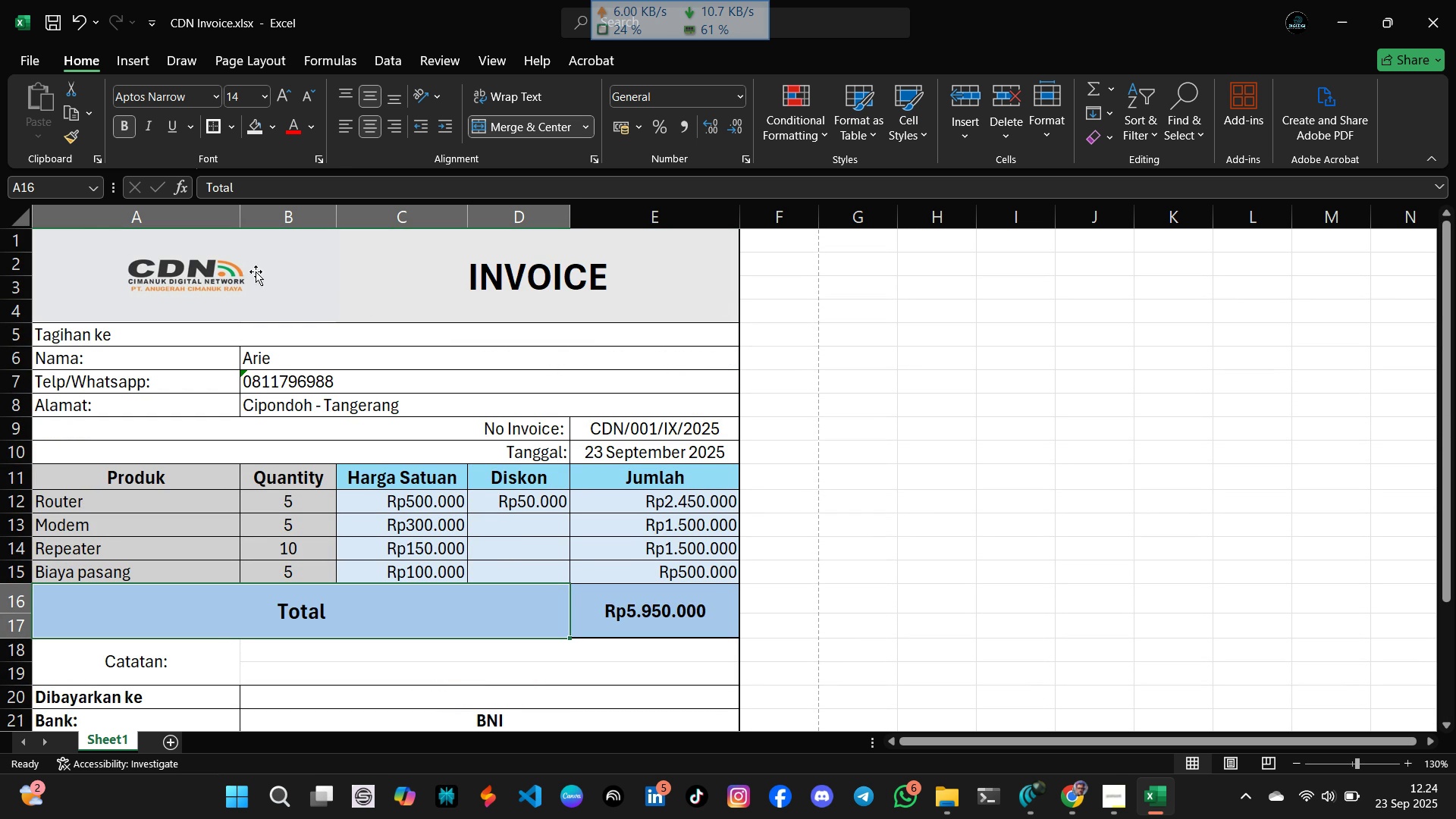 
right_click([700, 596])
 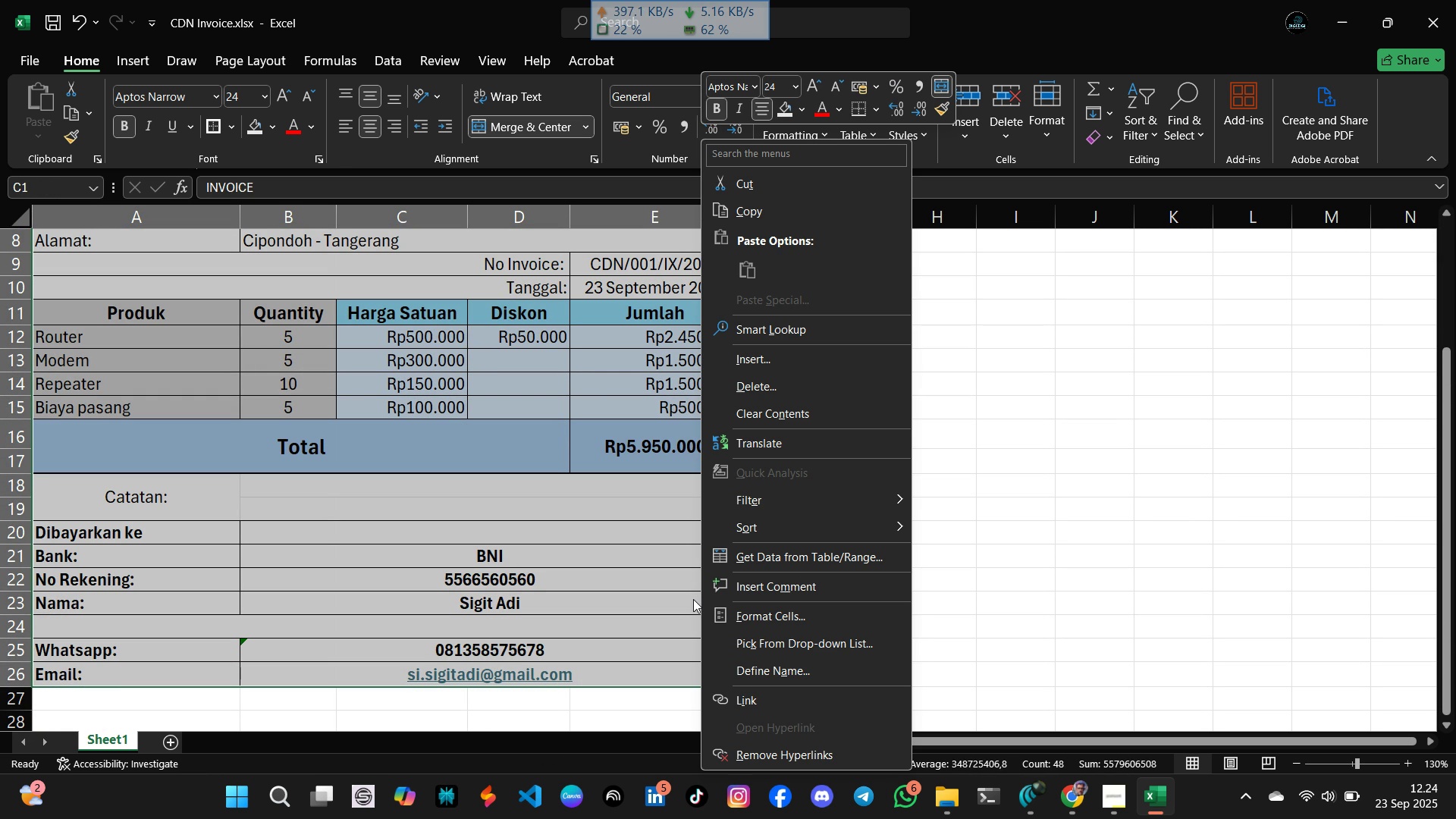 
wait(6.85)
 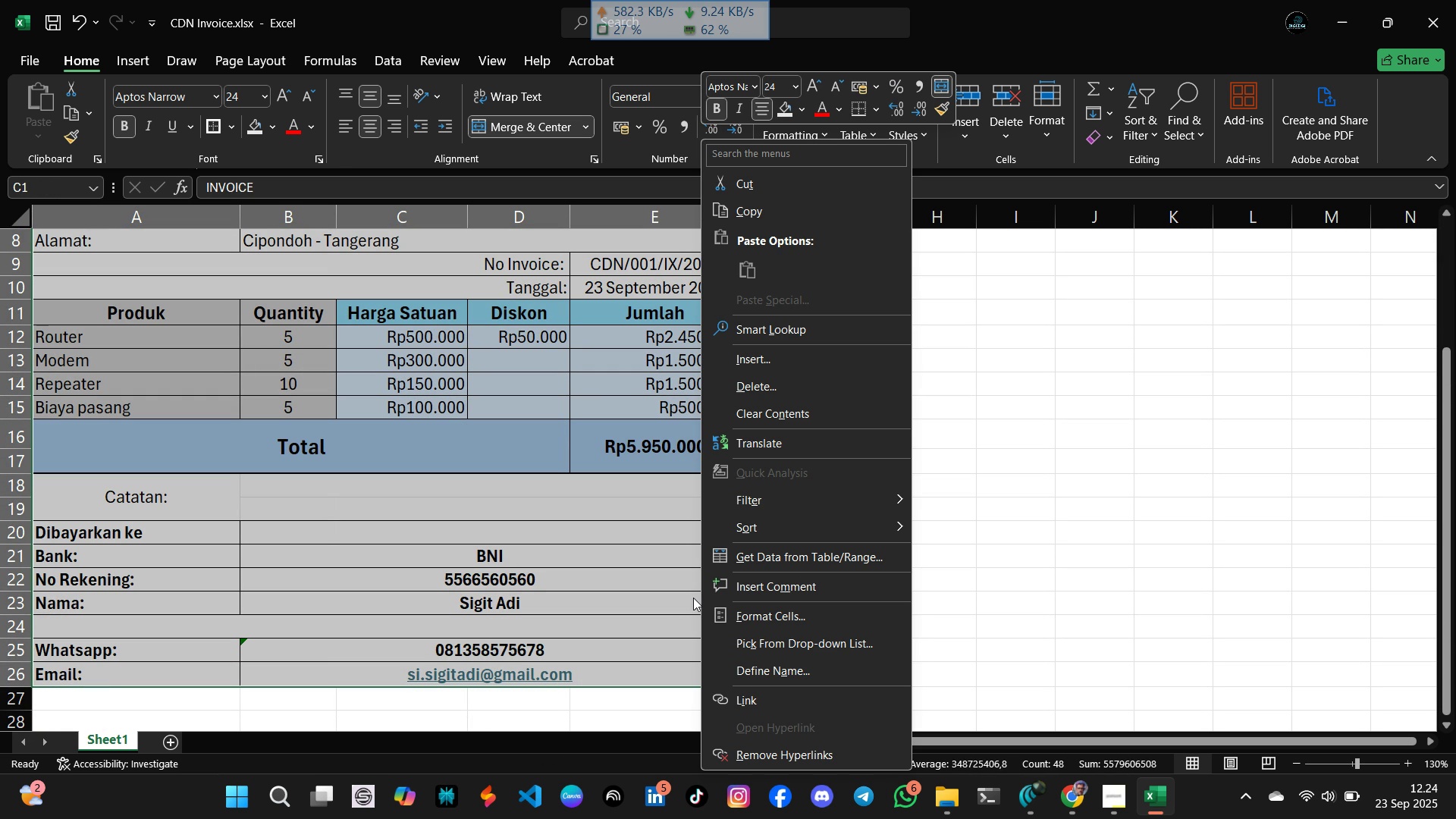 
left_click([33, 58])
 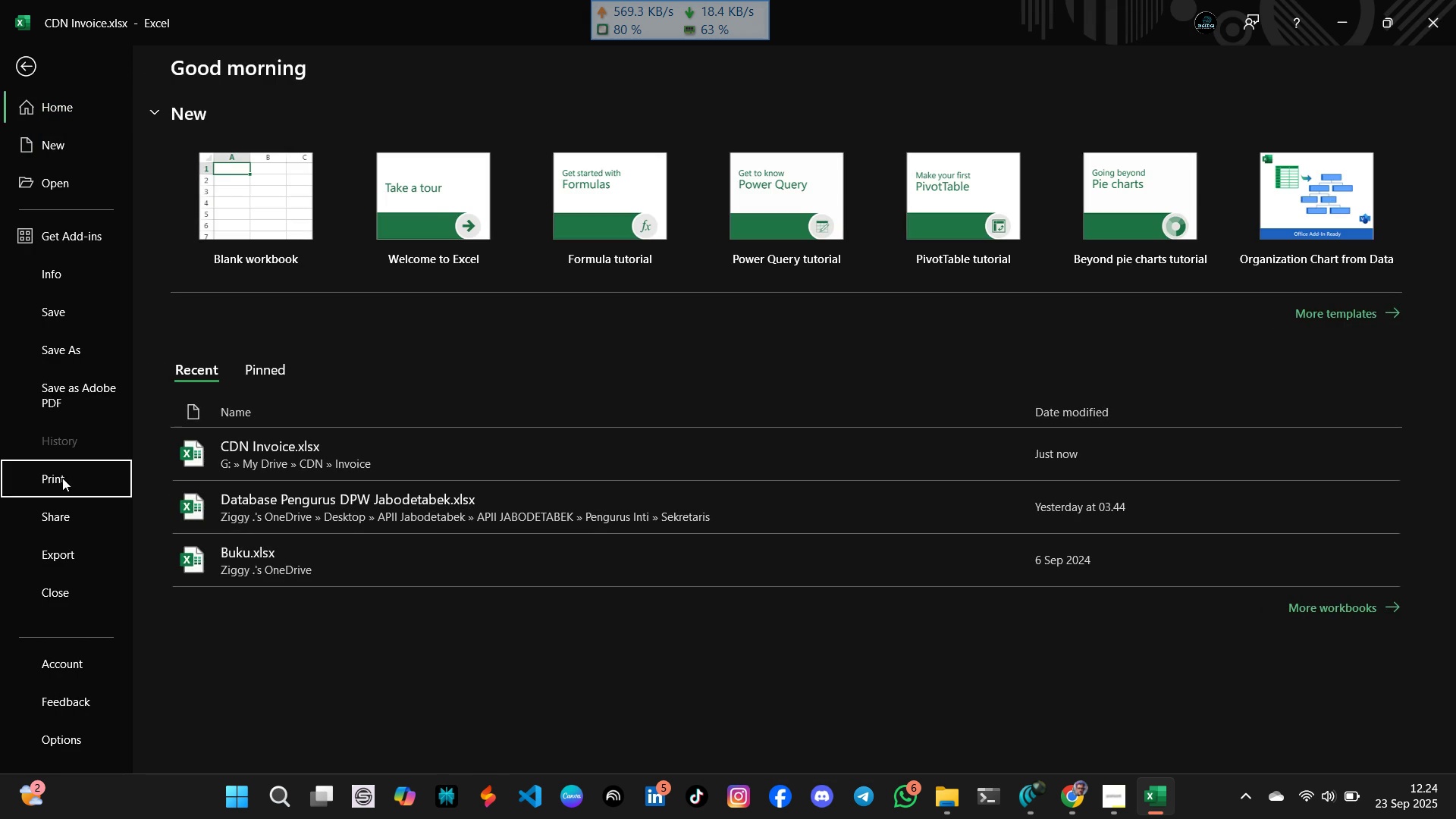 
left_click([62, 478])
 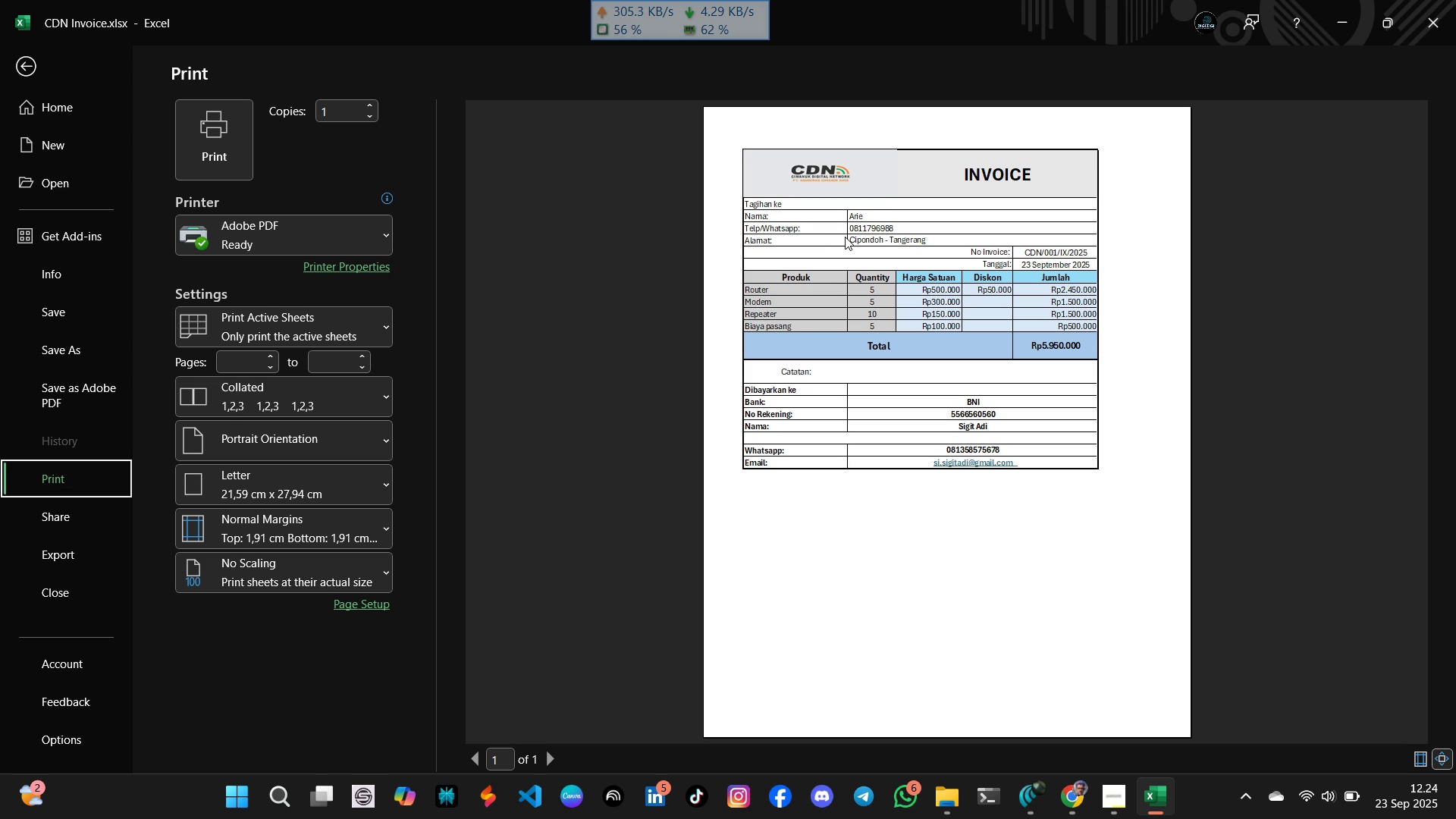 
left_click([845, 237])
 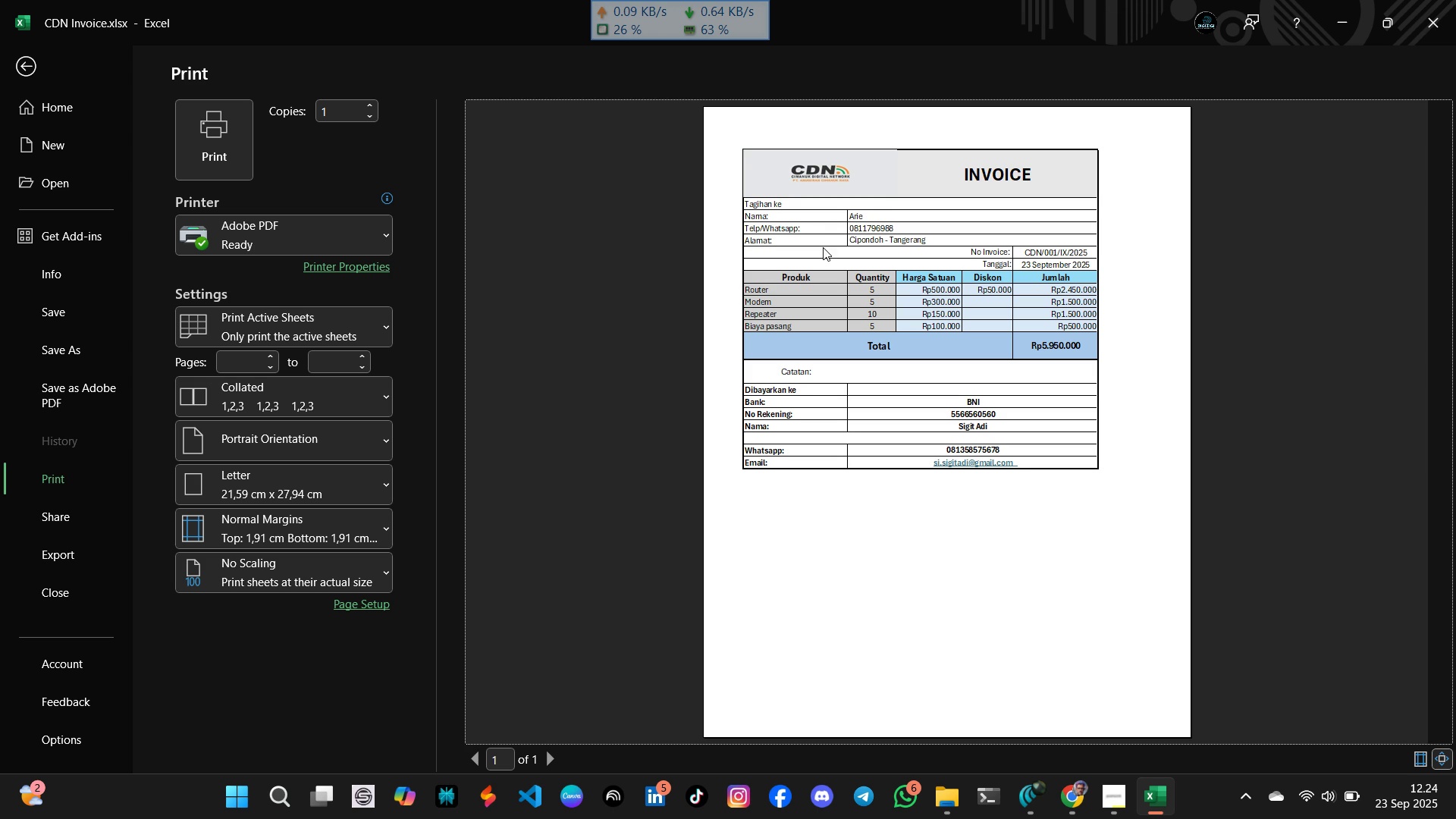 
wait(5.17)
 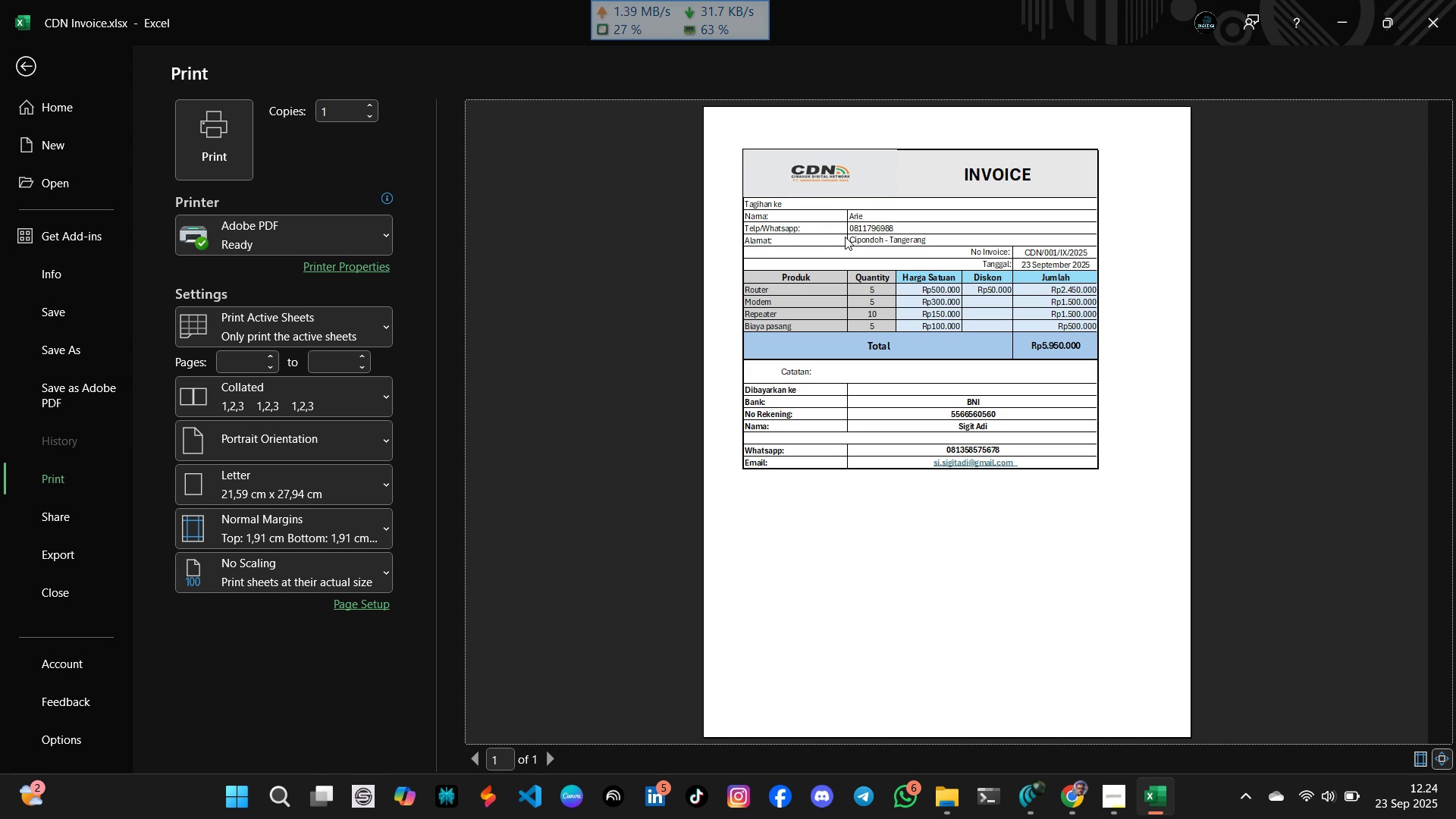 
left_click([352, 435])
 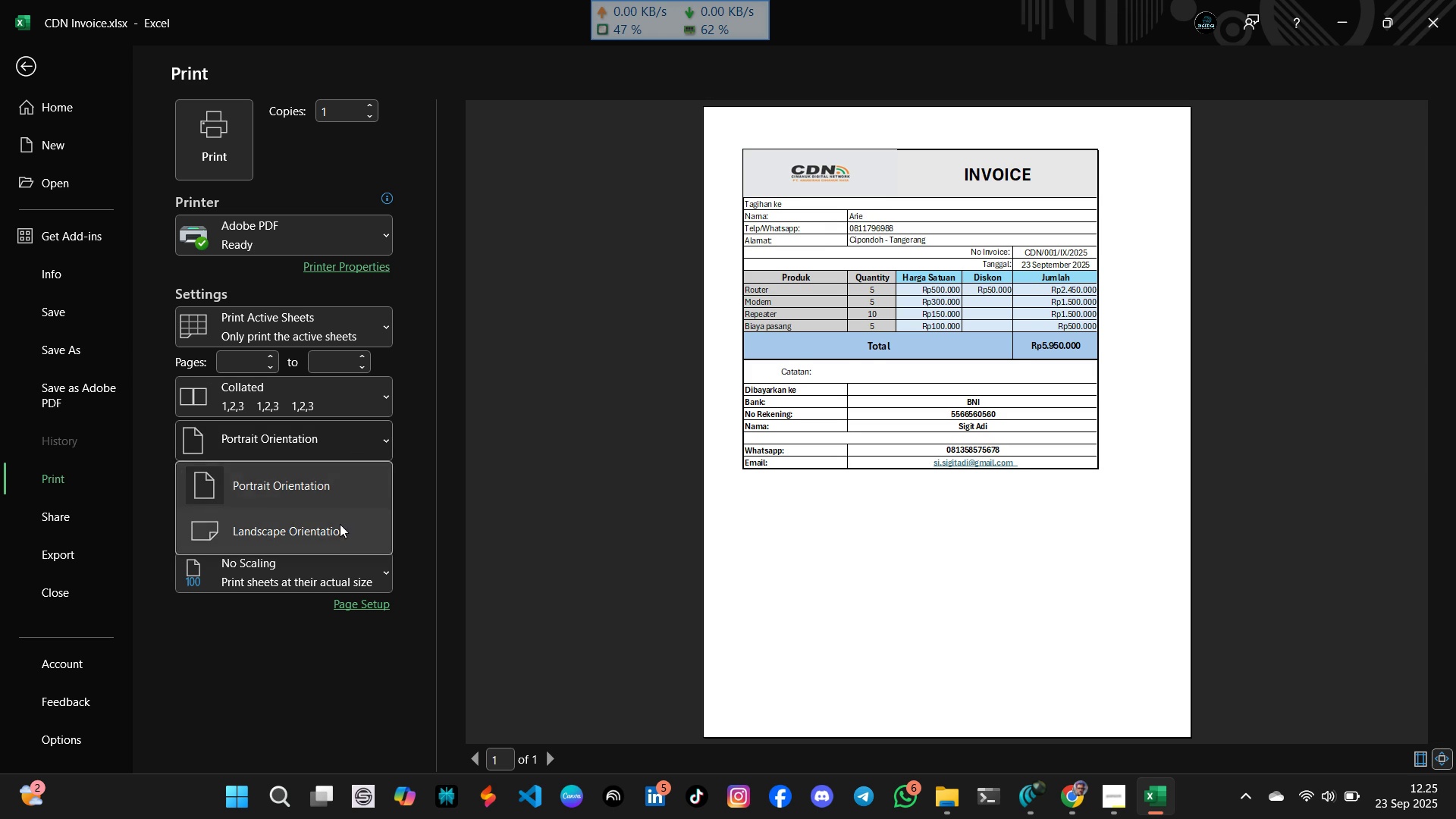 
left_click([340, 524])
 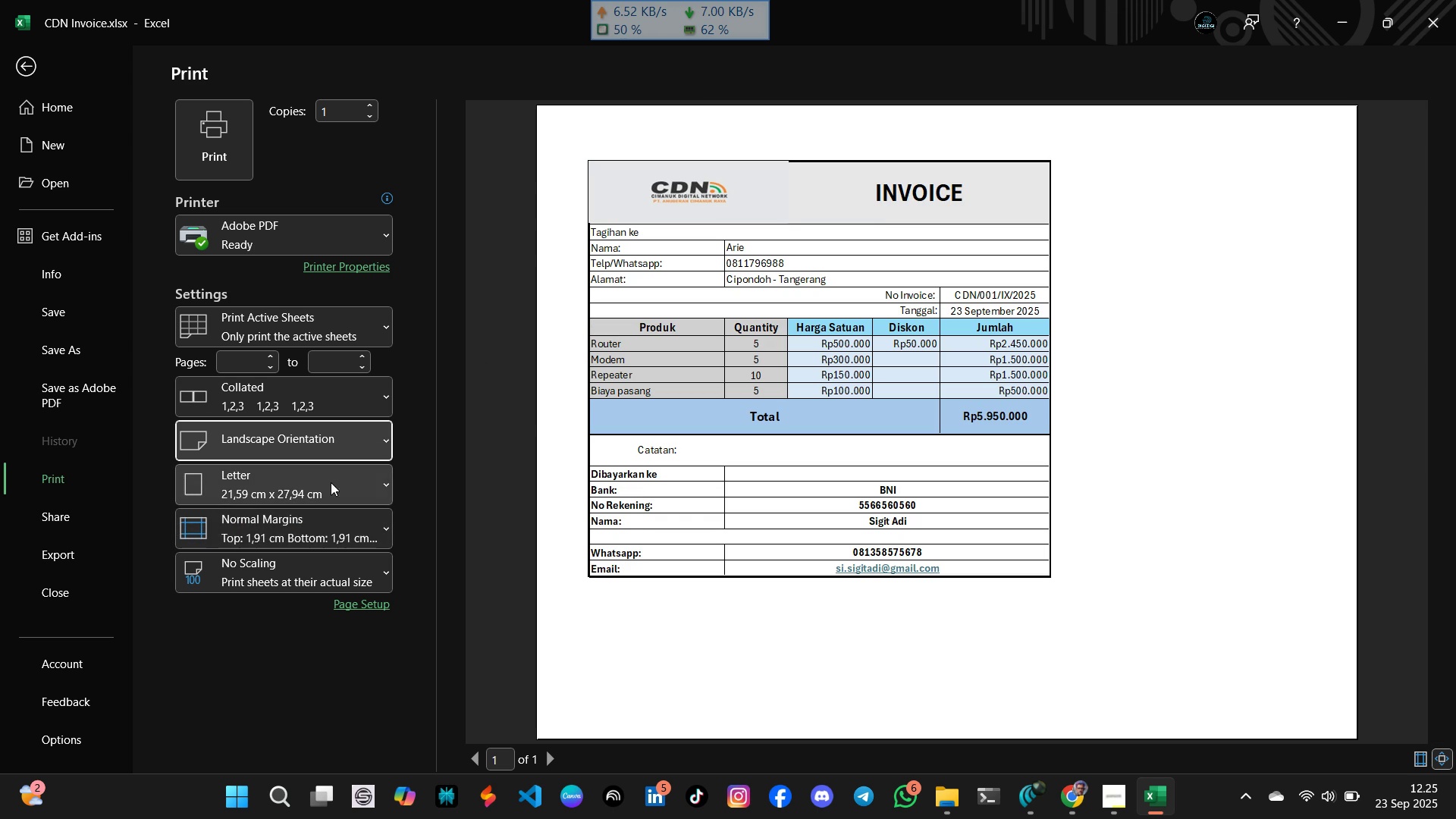 
left_click([324, 433])
 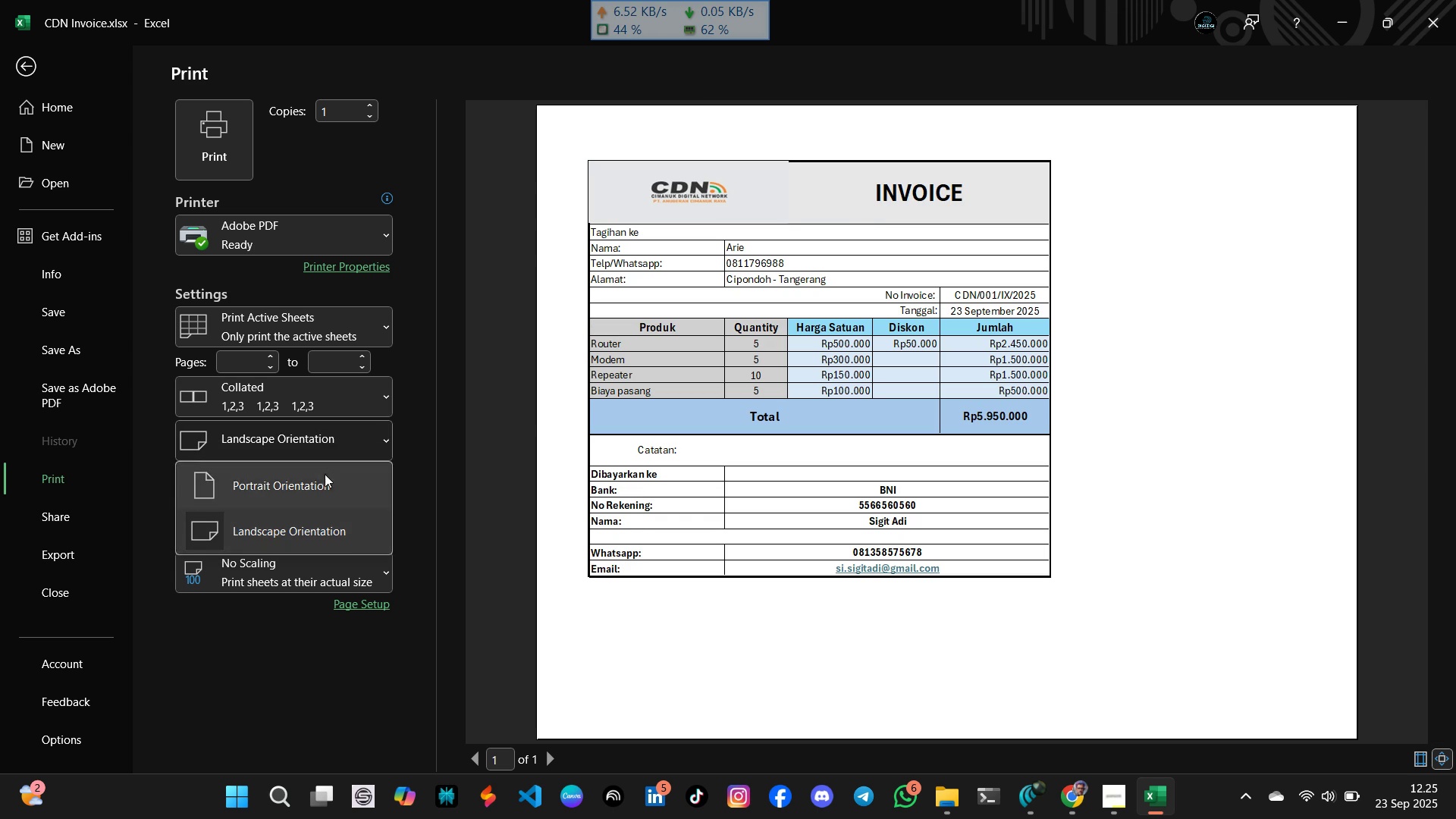 
left_click([325, 474])
 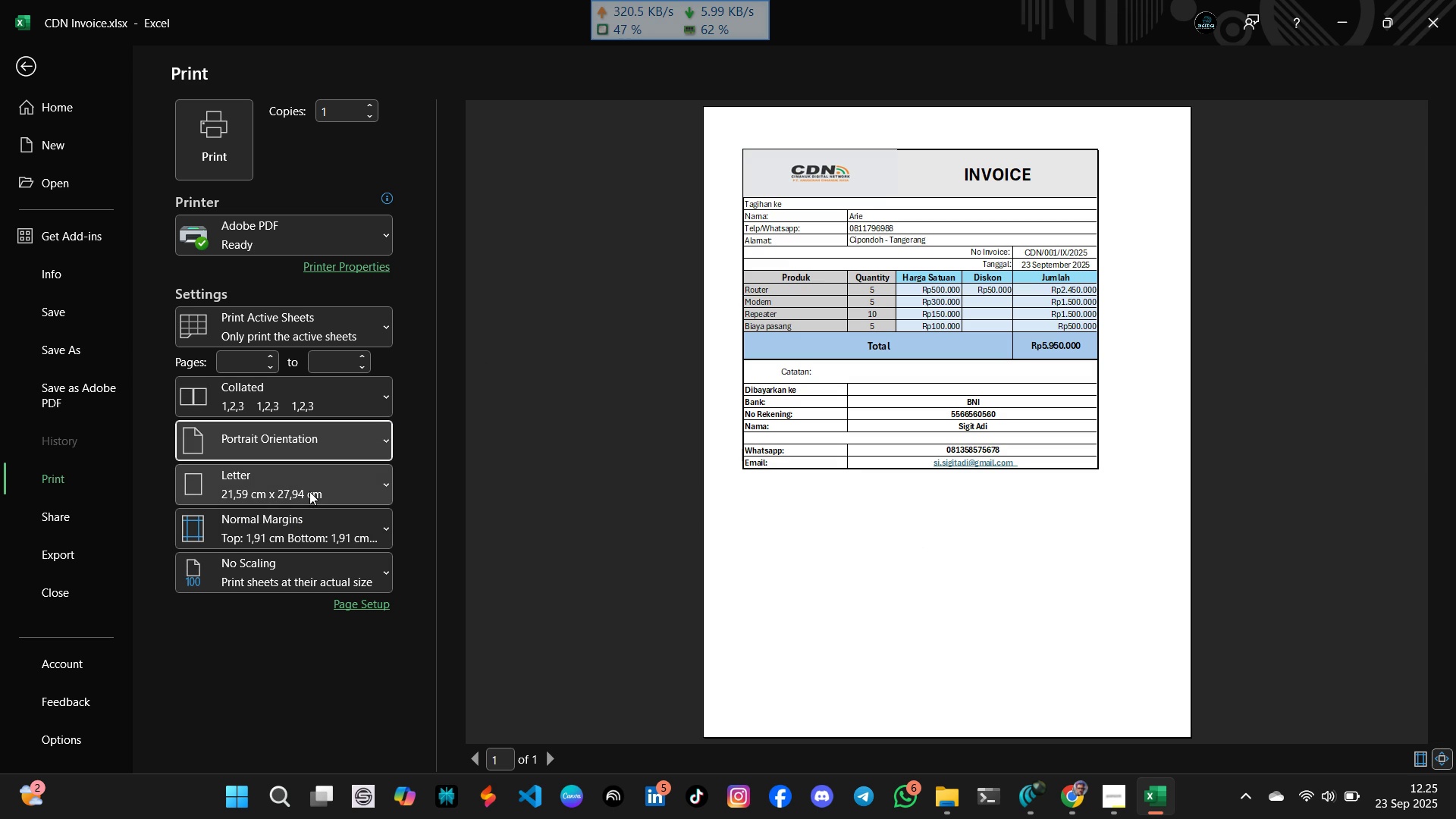 
left_click([309, 491])
 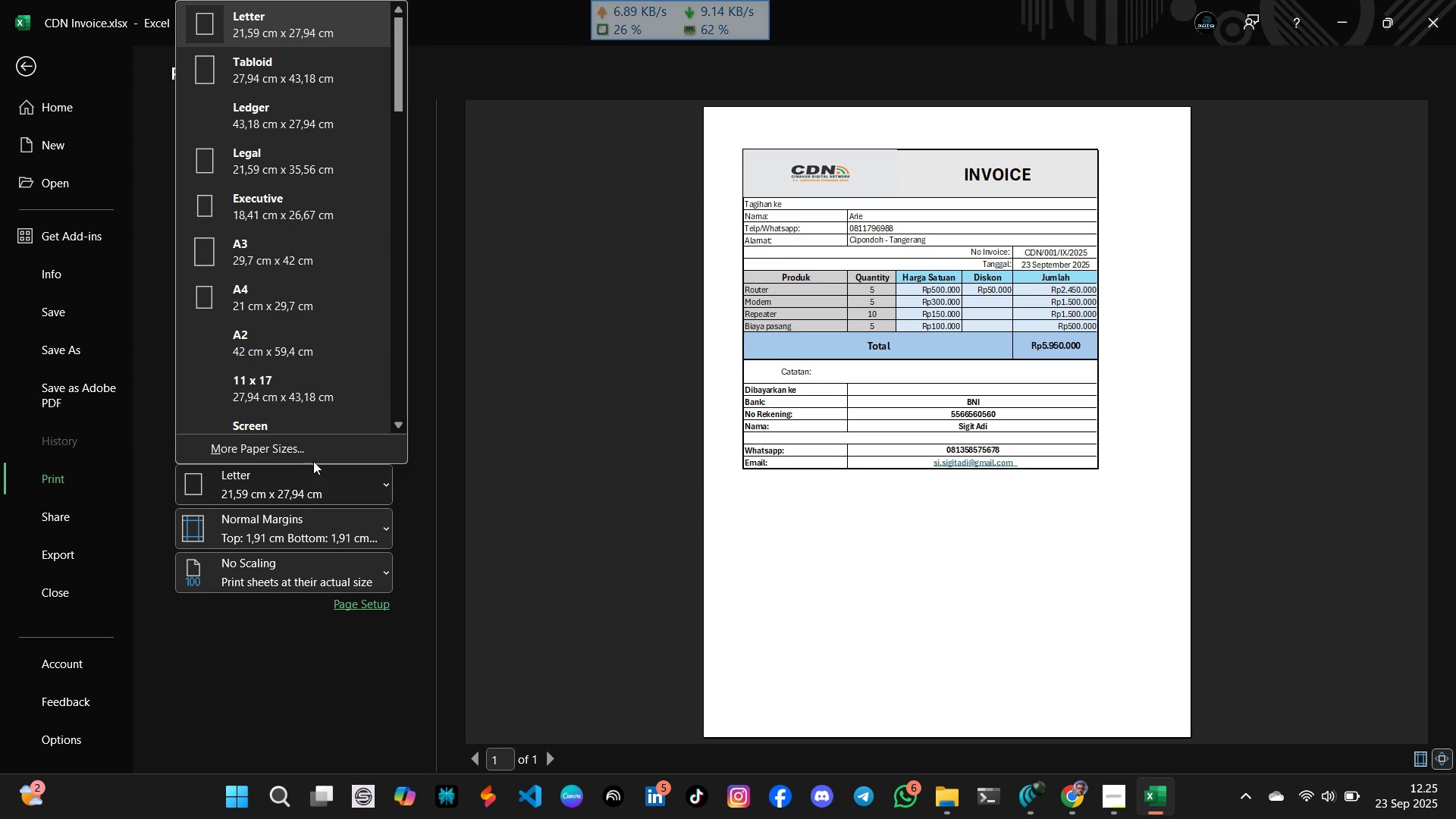 
mouse_move([253, 58])
 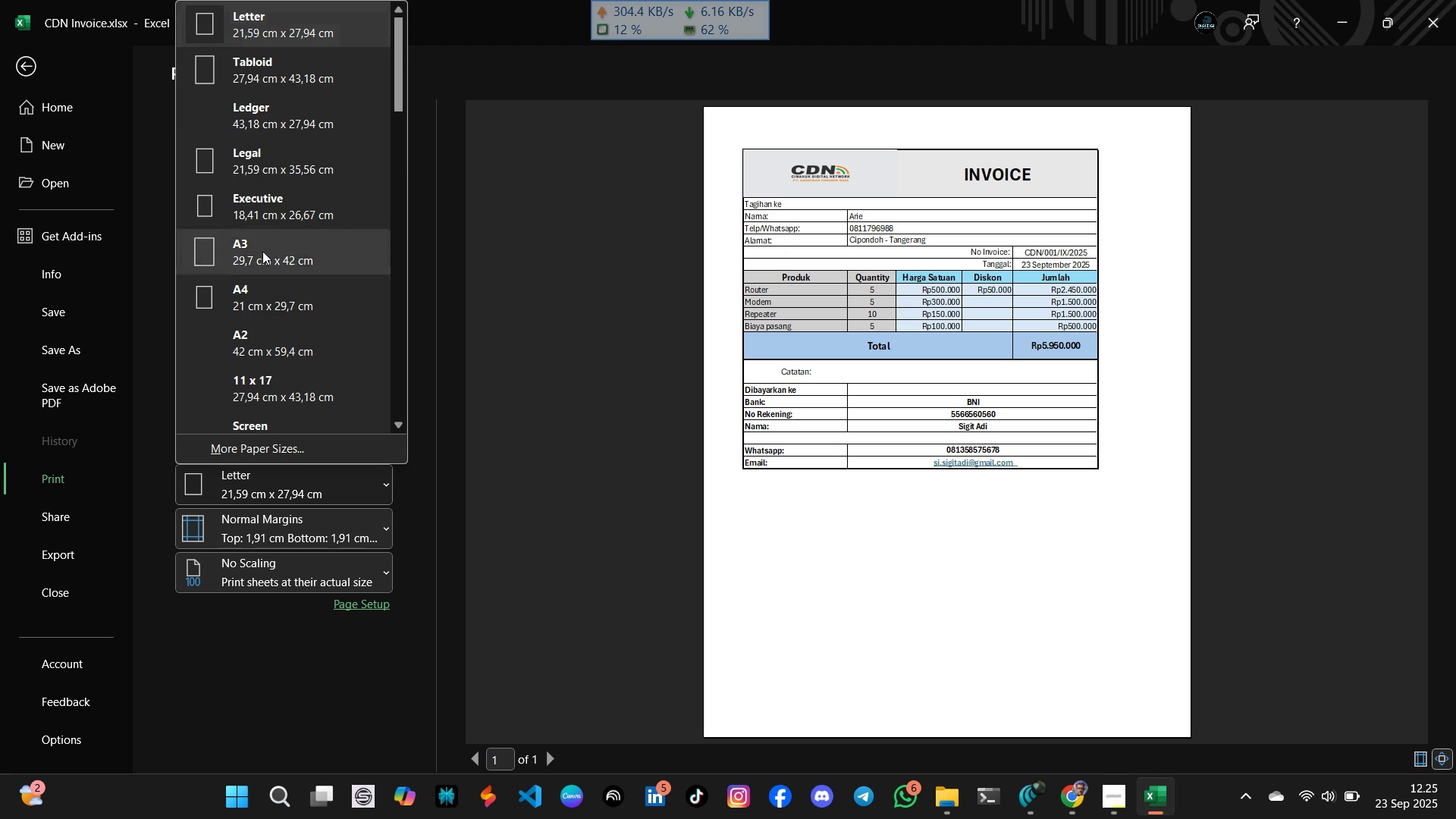 
scroll: coordinate [262, 251], scroll_direction: down, amount: 2.0
 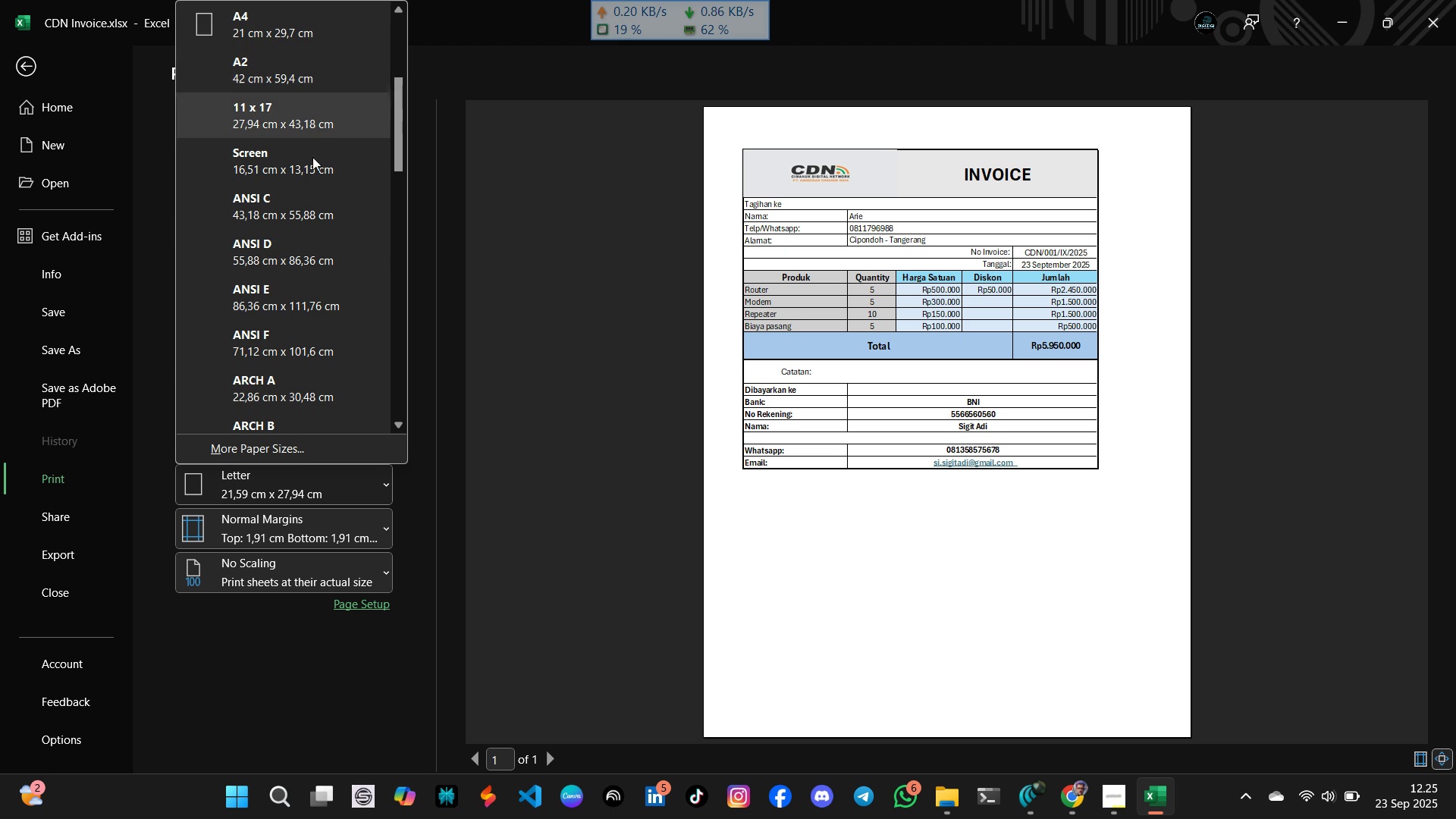 
left_click([312, 168])
 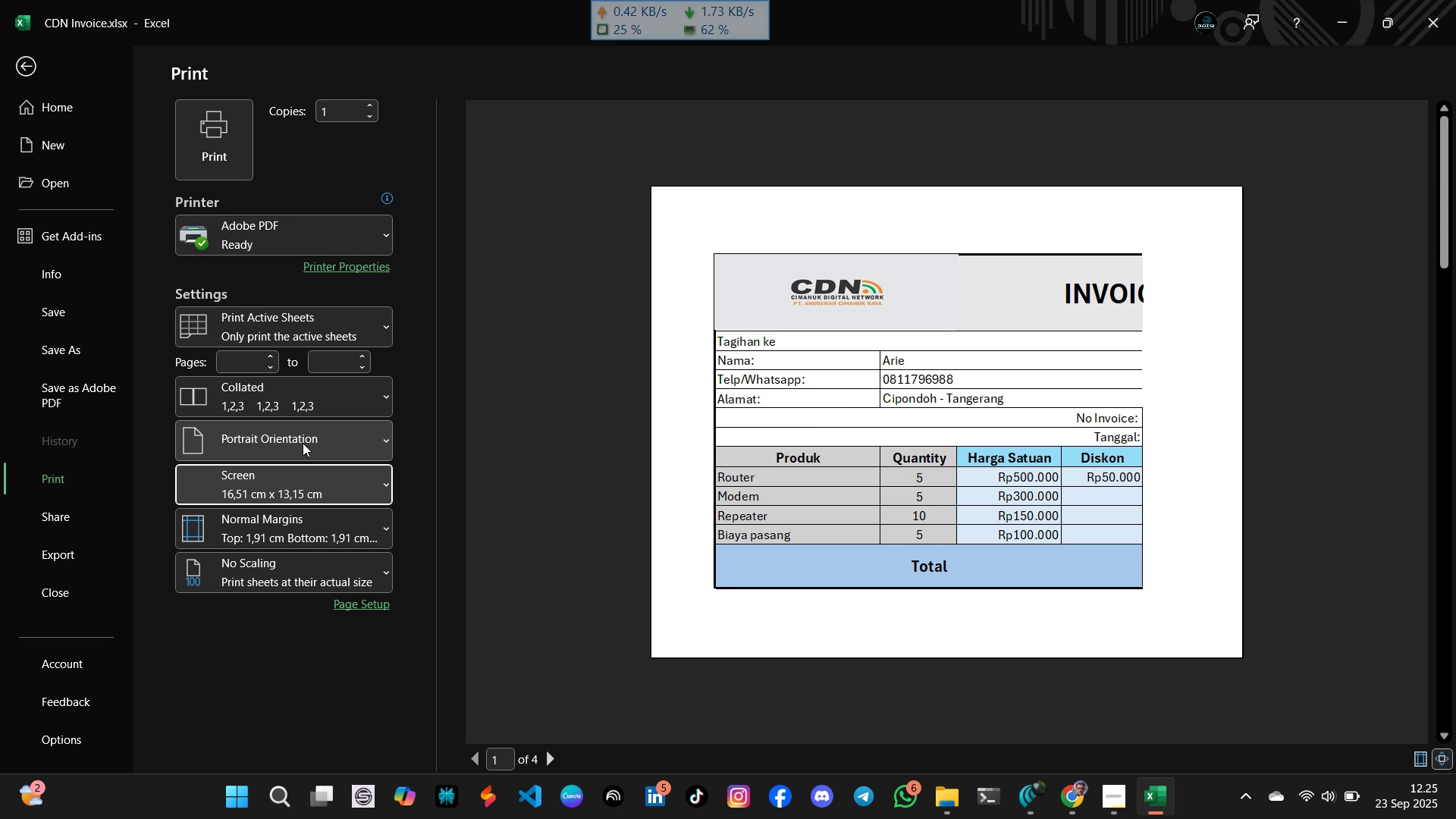 
wait(5.23)
 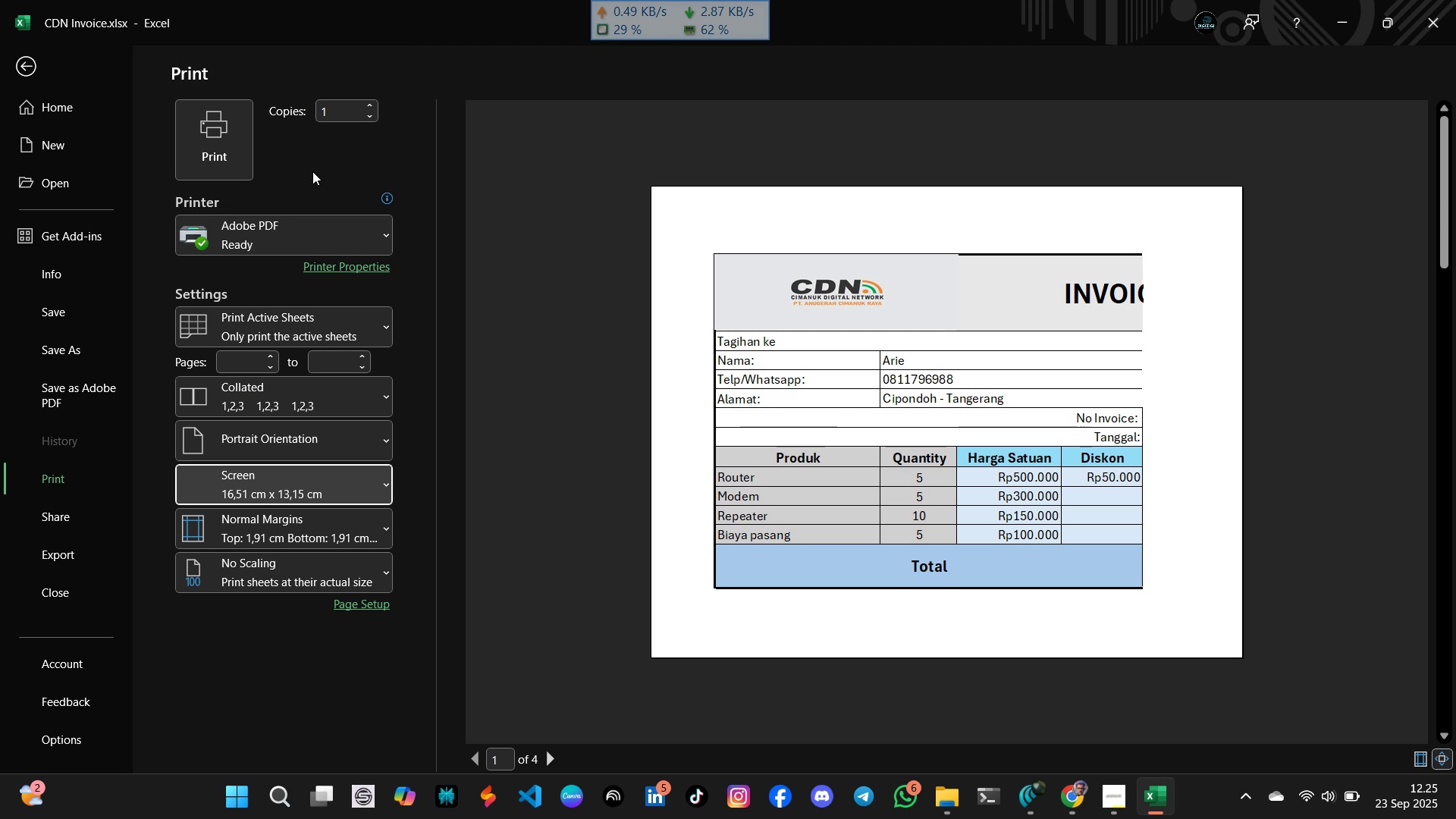 
mouse_move([312, 453])
 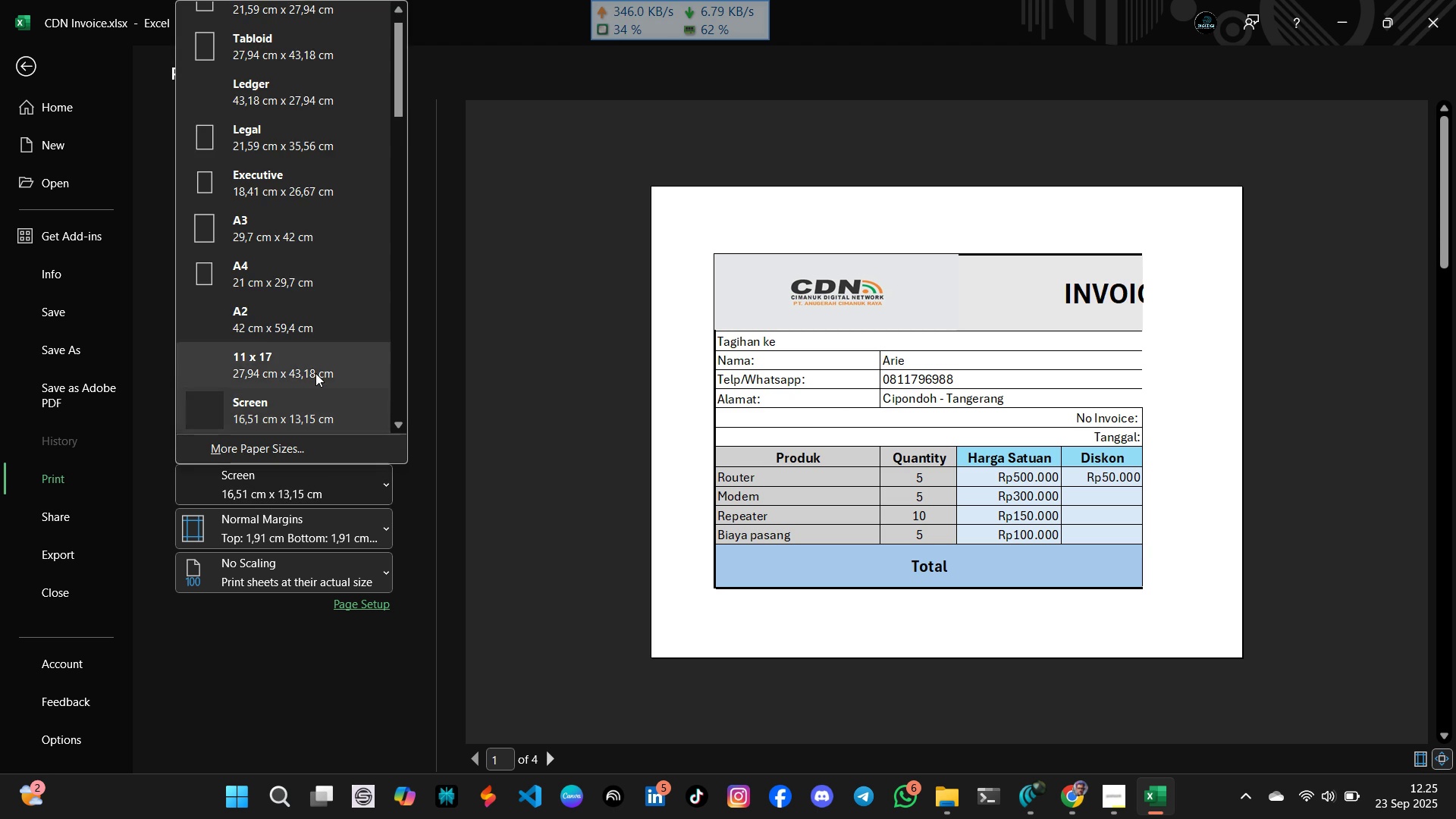 
scroll: coordinate [319, 127], scroll_direction: down, amount: 8.0
 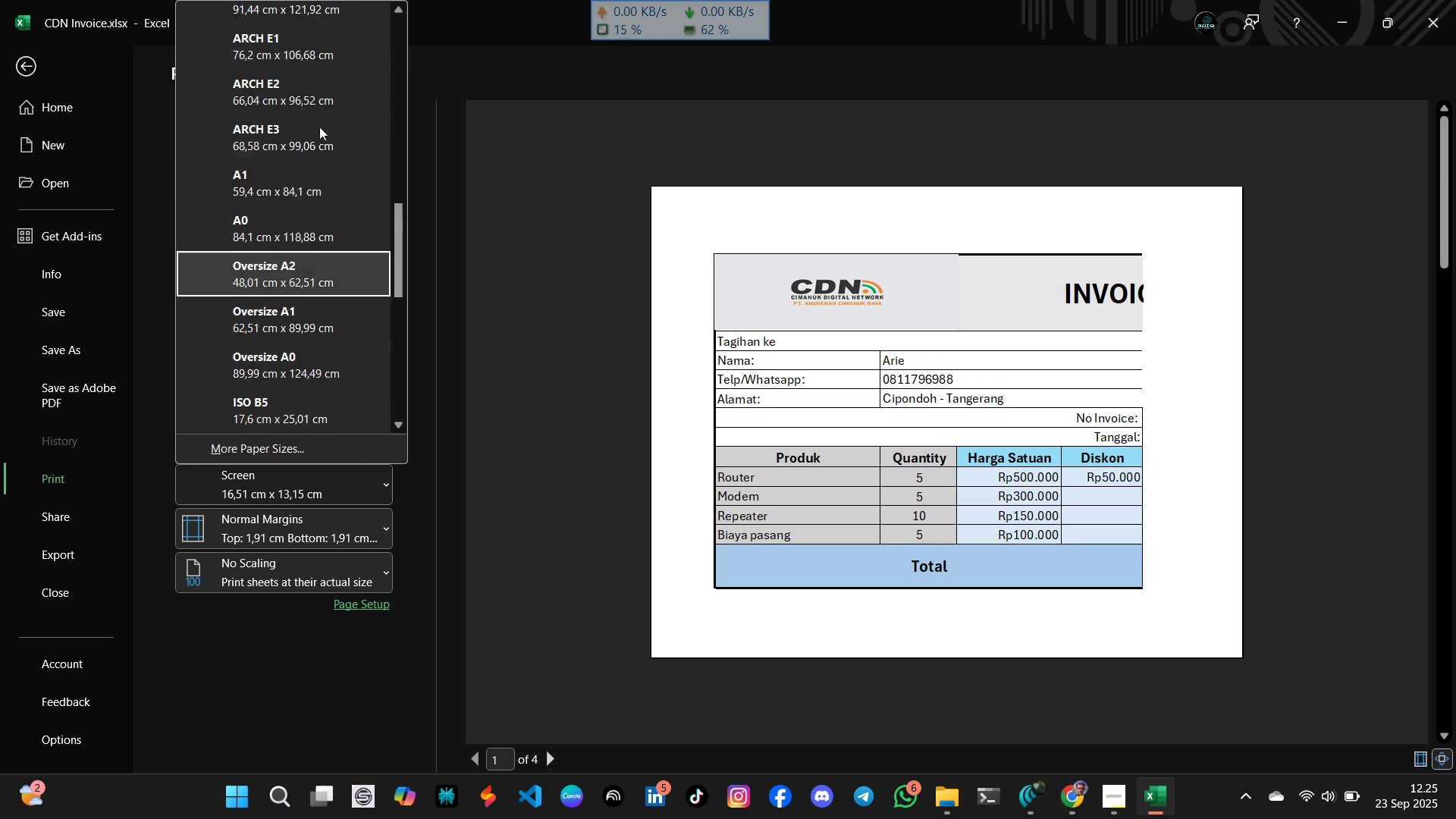 
scroll: coordinate [319, 127], scroll_direction: up, amount: 10.0
 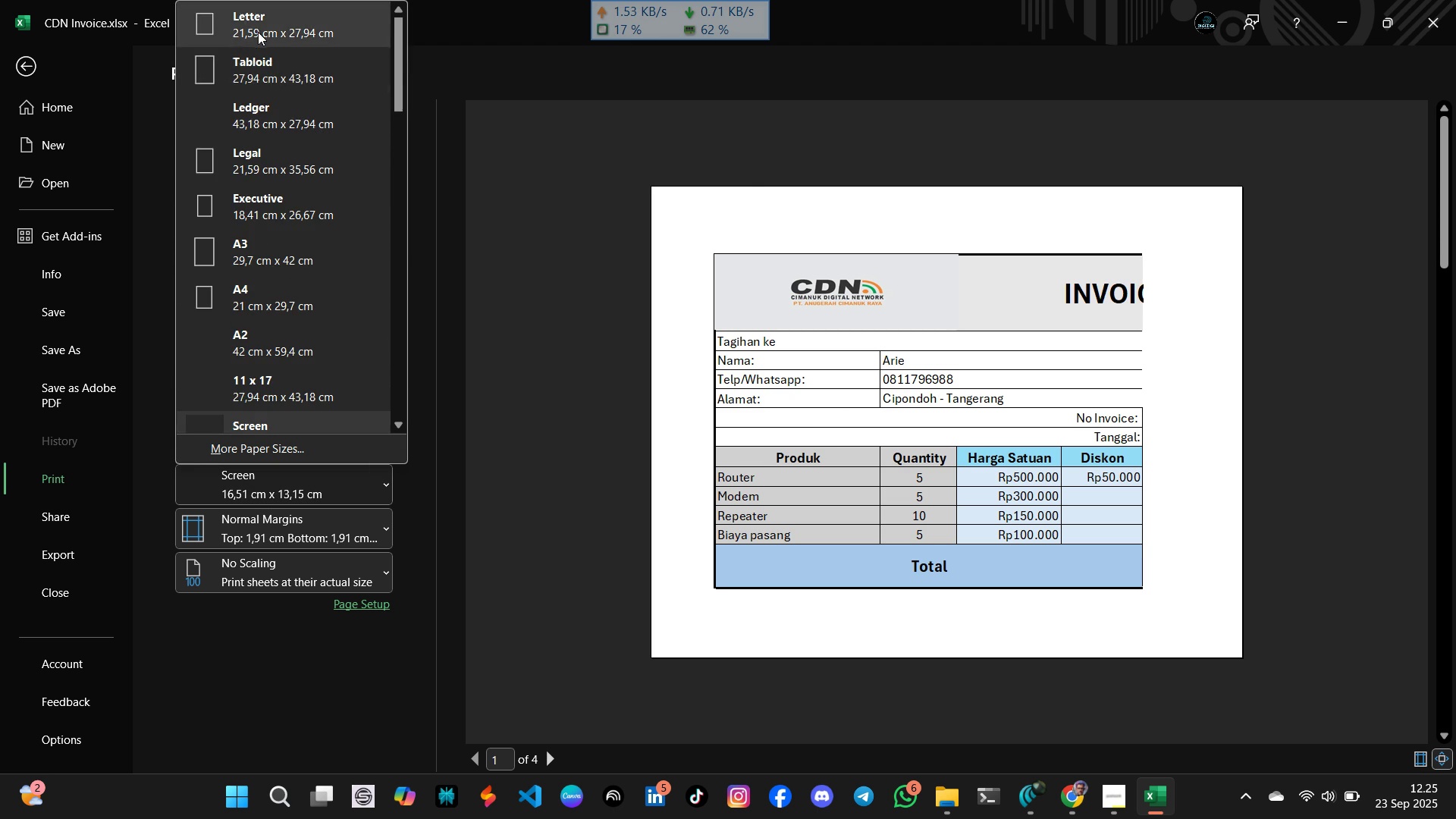 
left_click([258, 31])
 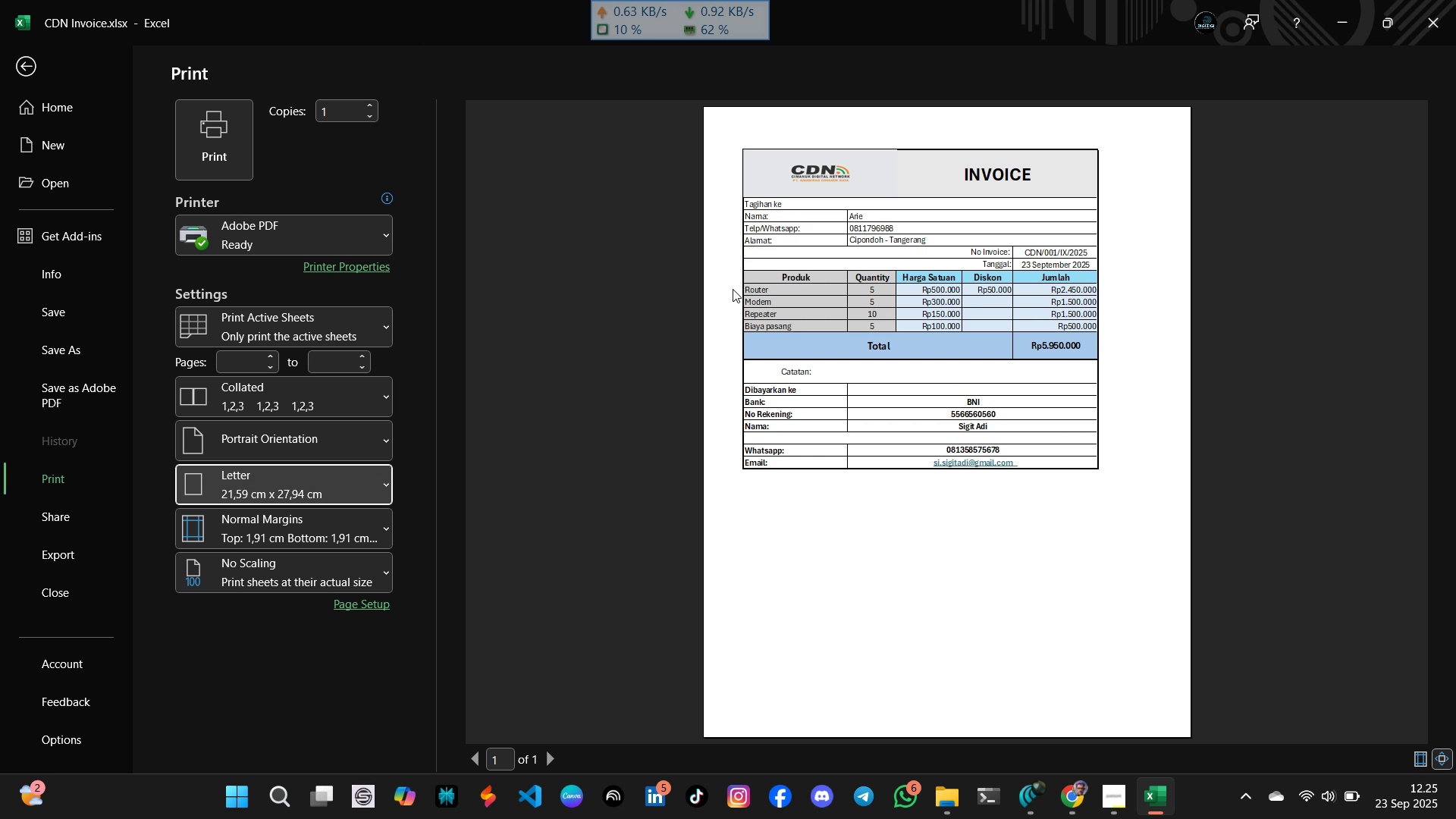 
key(Escape)